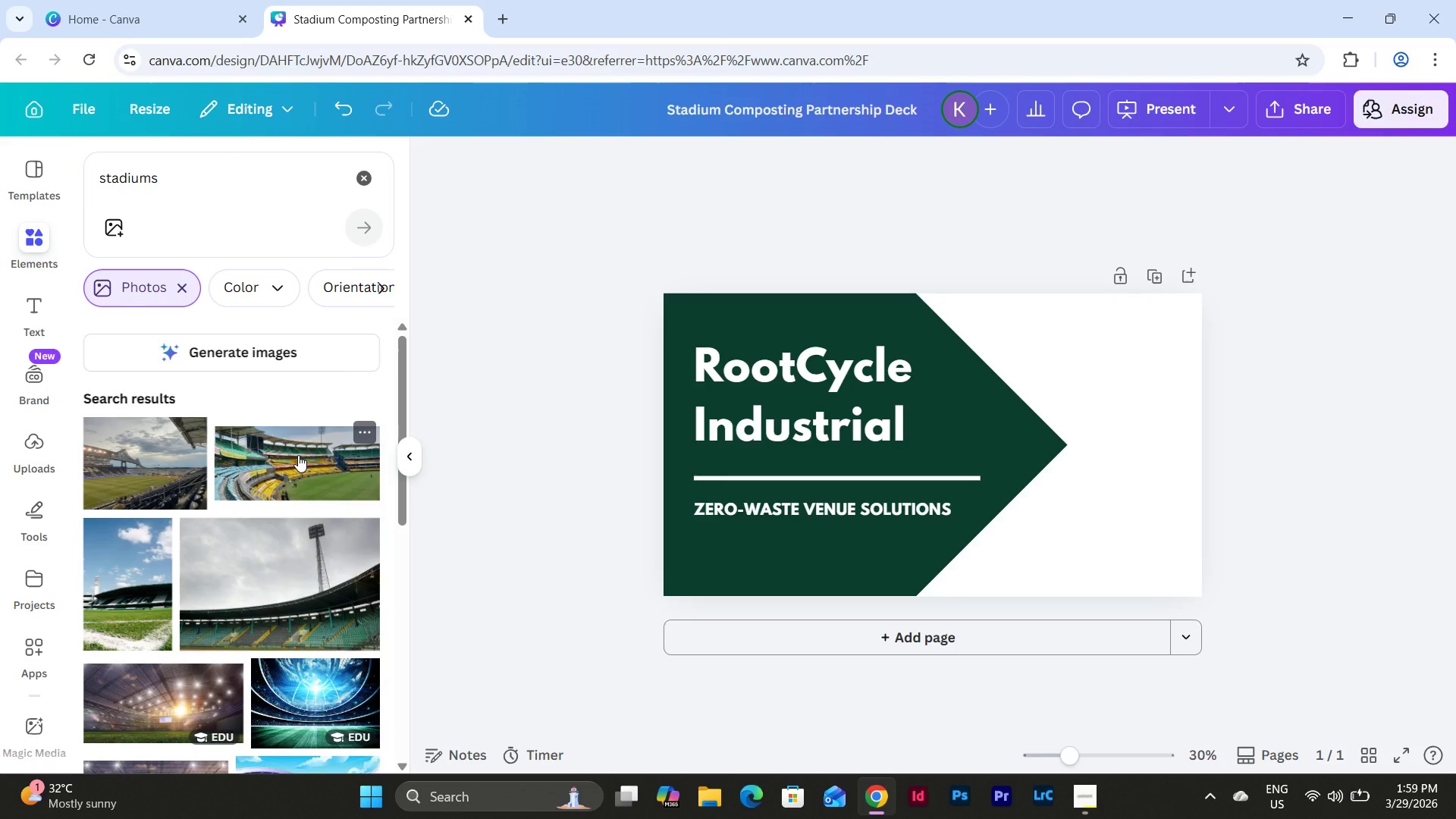 
scroll: coordinate [298, 455], scroll_direction: down, amount: 2.0
 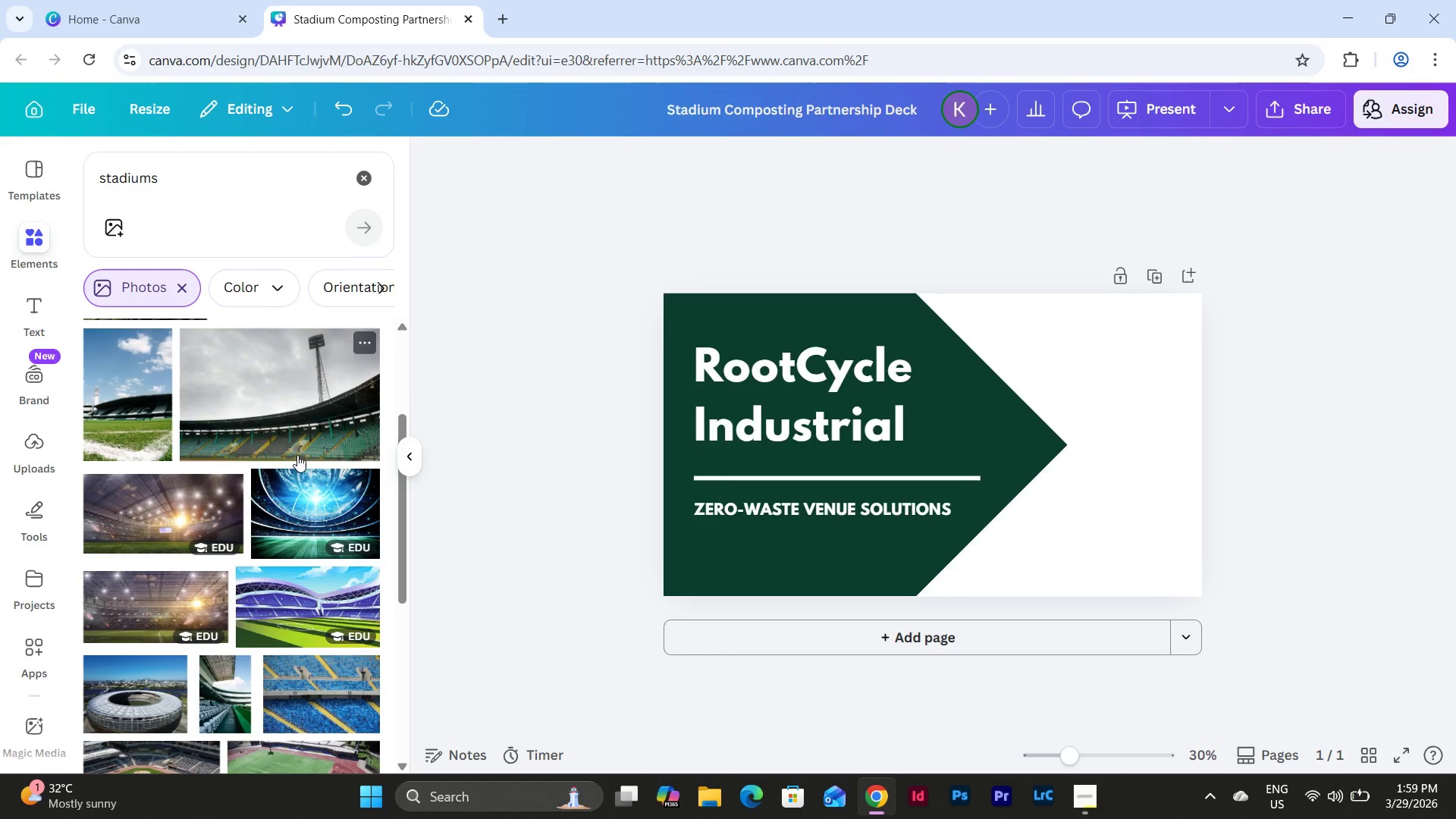 
left_click_drag(start_coordinate=[305, 408], to_coordinate=[1103, 375])
 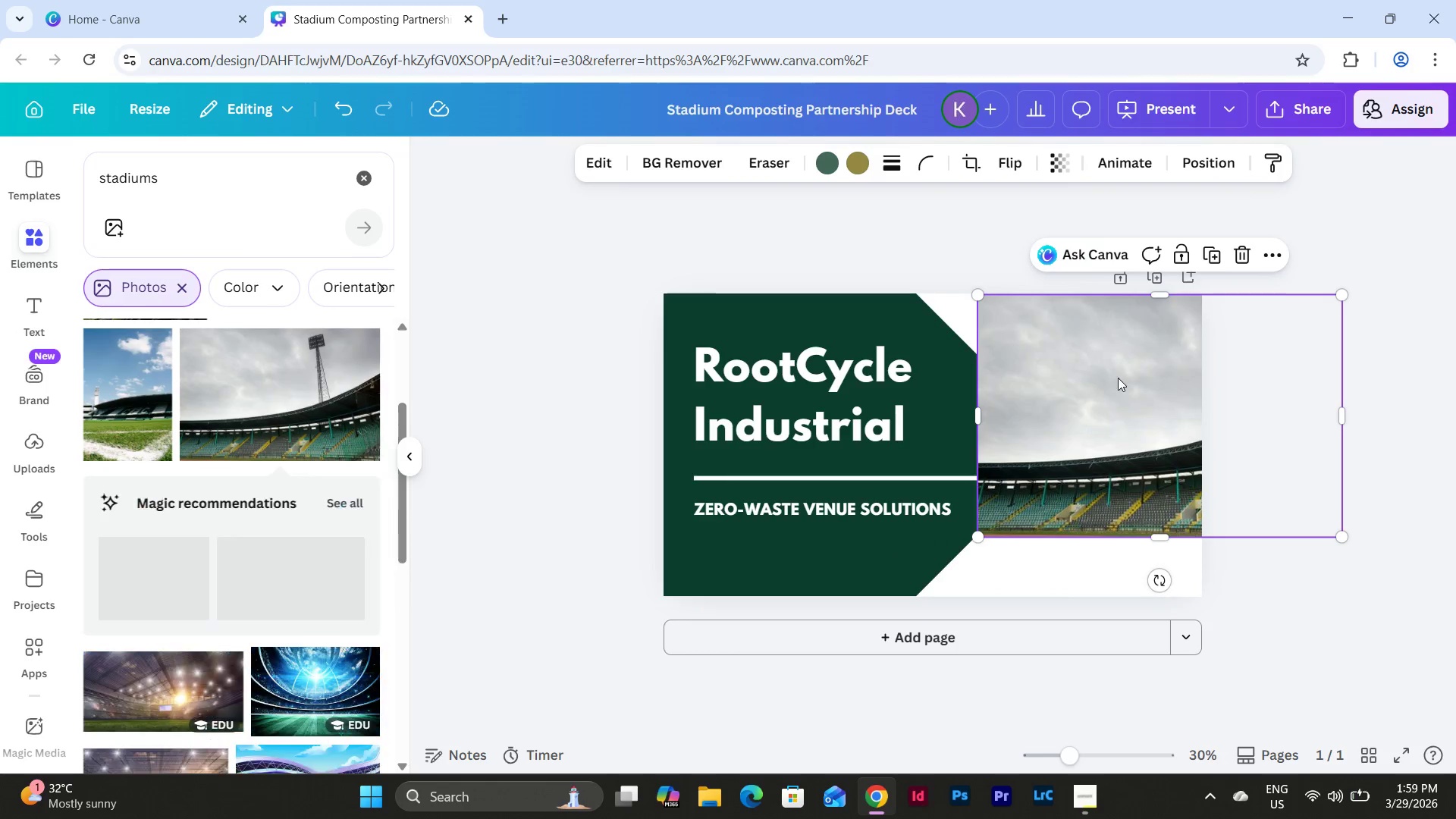 
left_click_drag(start_coordinate=[1118, 378], to_coordinate=[975, 380])
 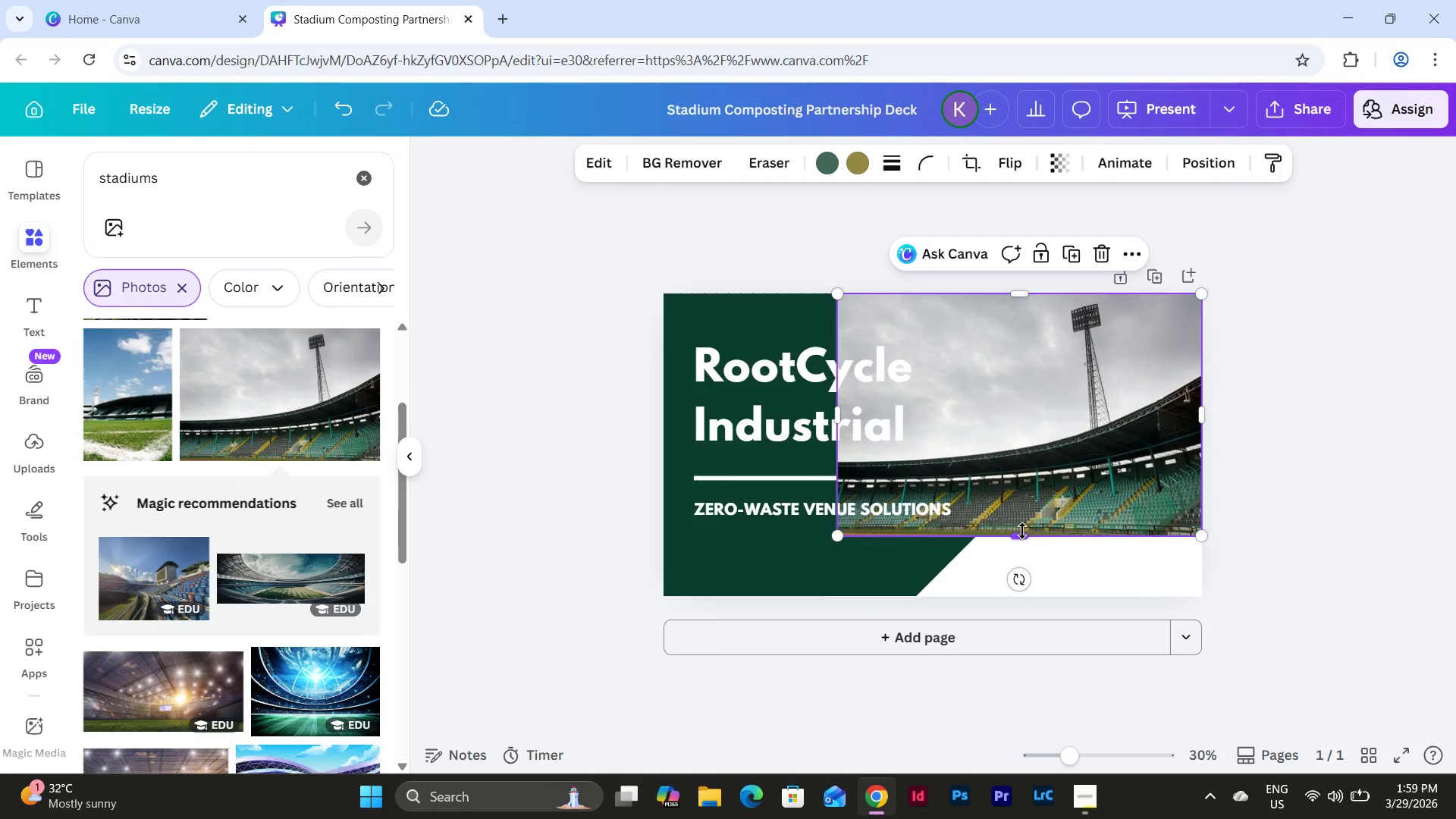 
left_click_drag(start_coordinate=[1022, 531], to_coordinate=[1026, 594])
 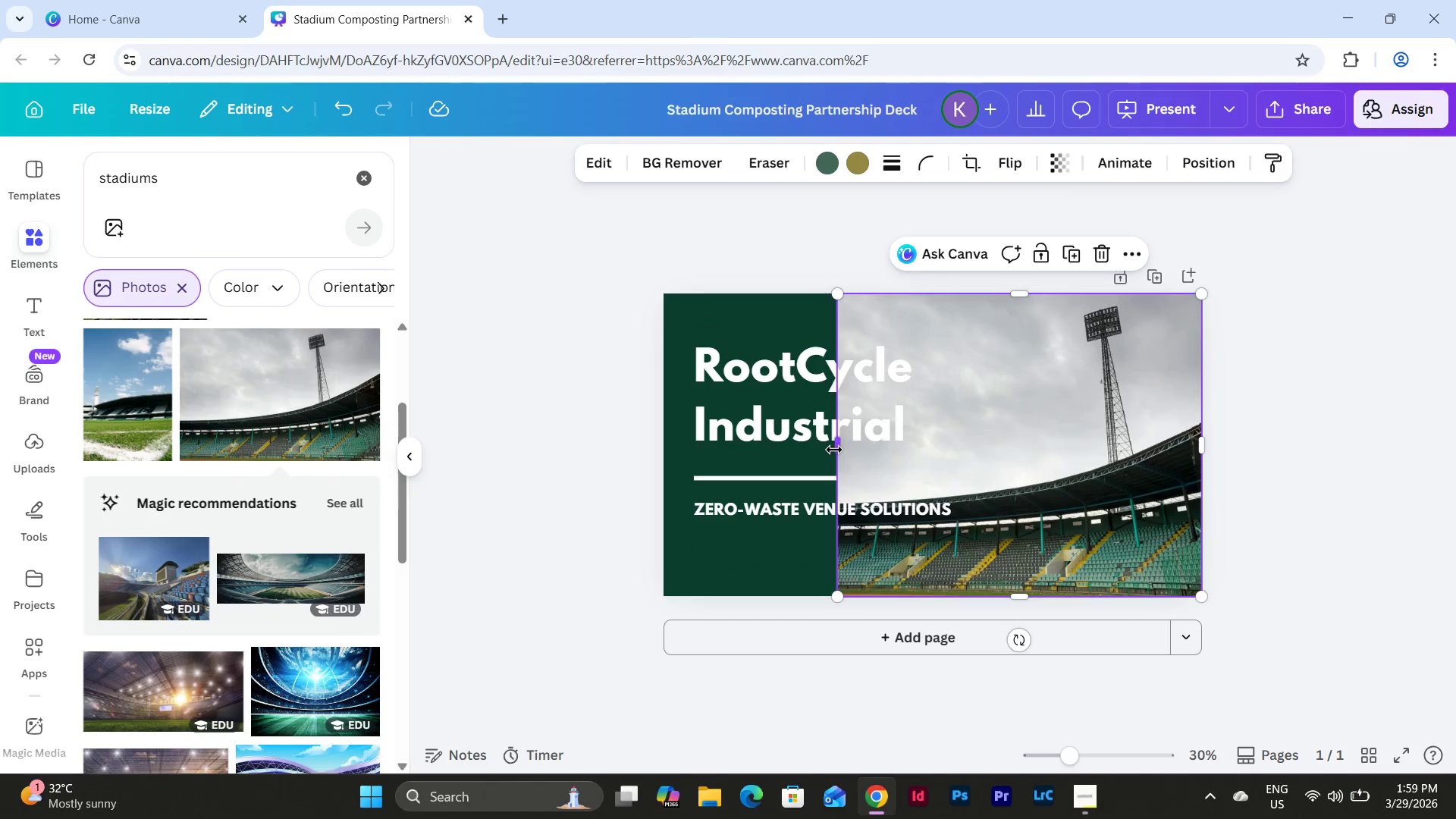 
left_click_drag(start_coordinate=[834, 450], to_coordinate=[910, 458])
 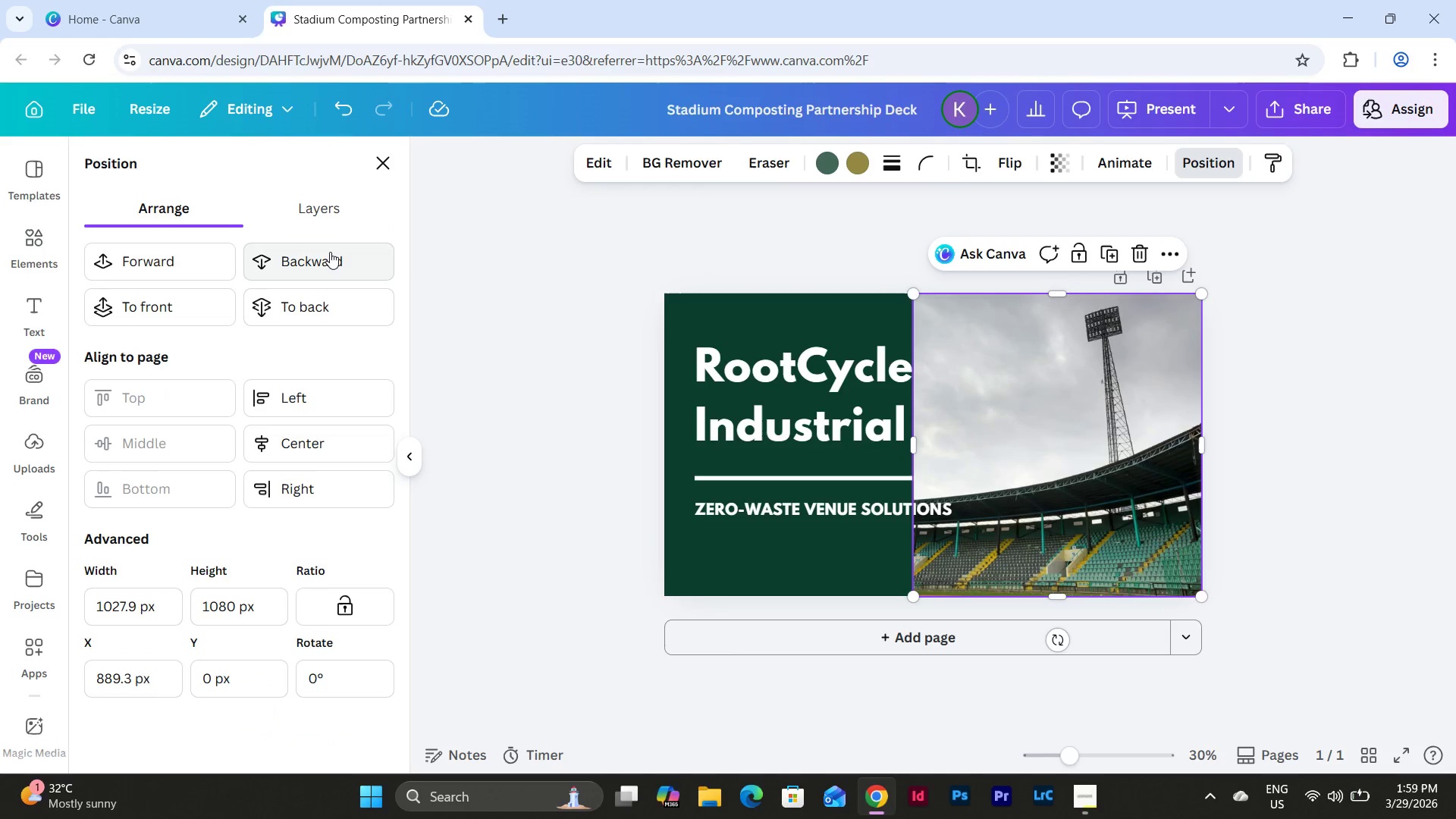 
double_click([331, 253])
 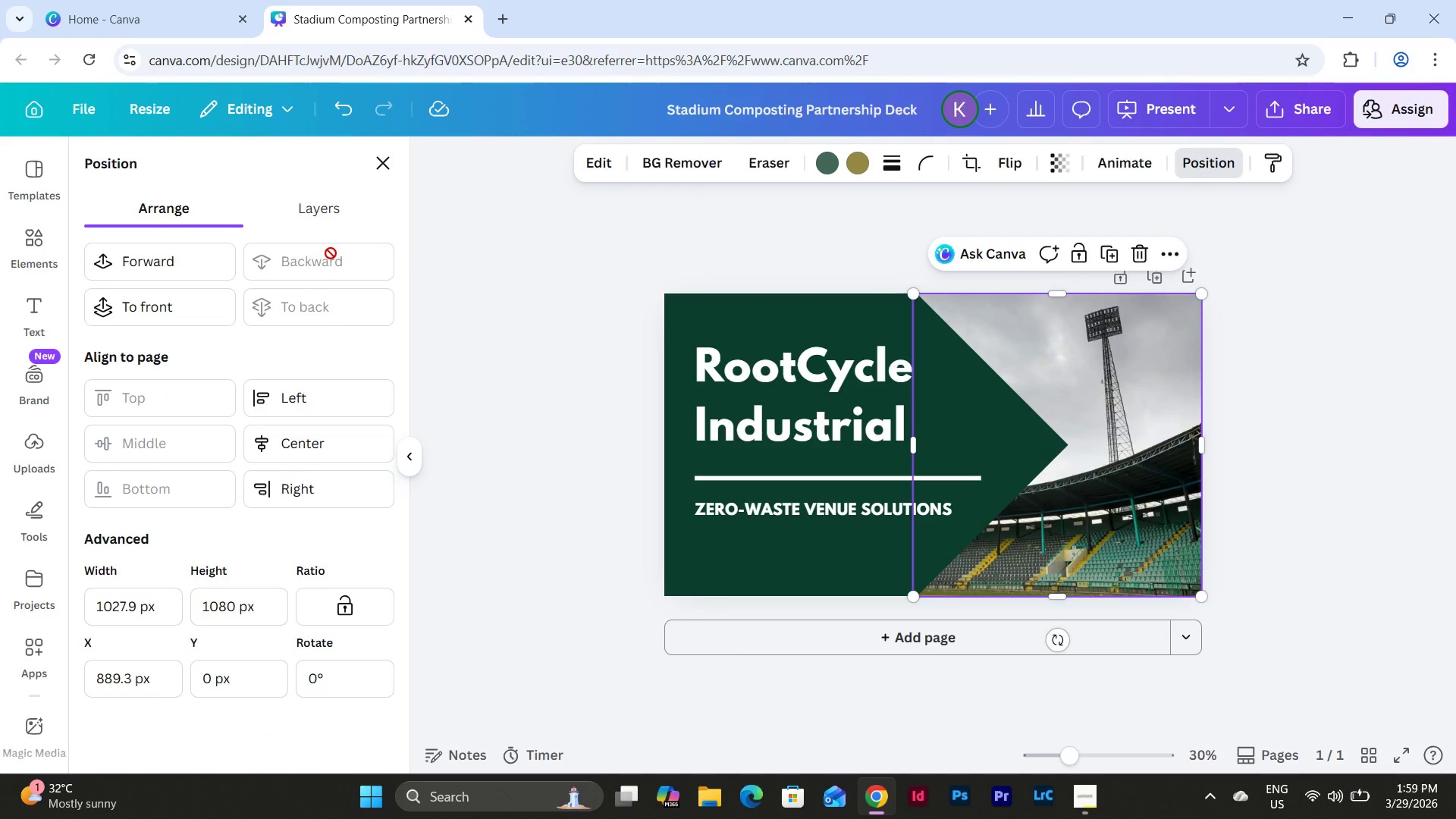 
left_click([331, 253])
 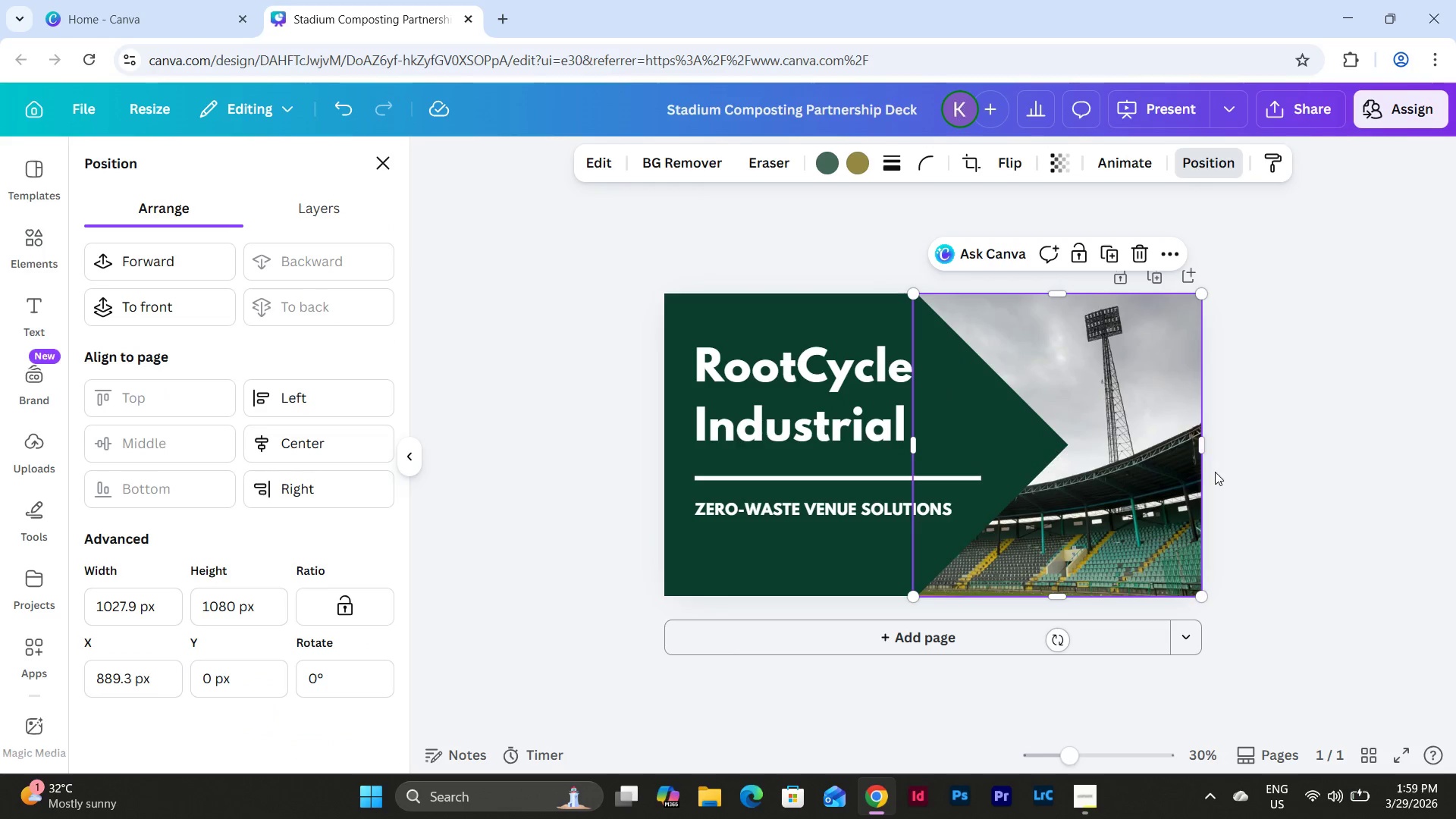 
left_click([1276, 462])
 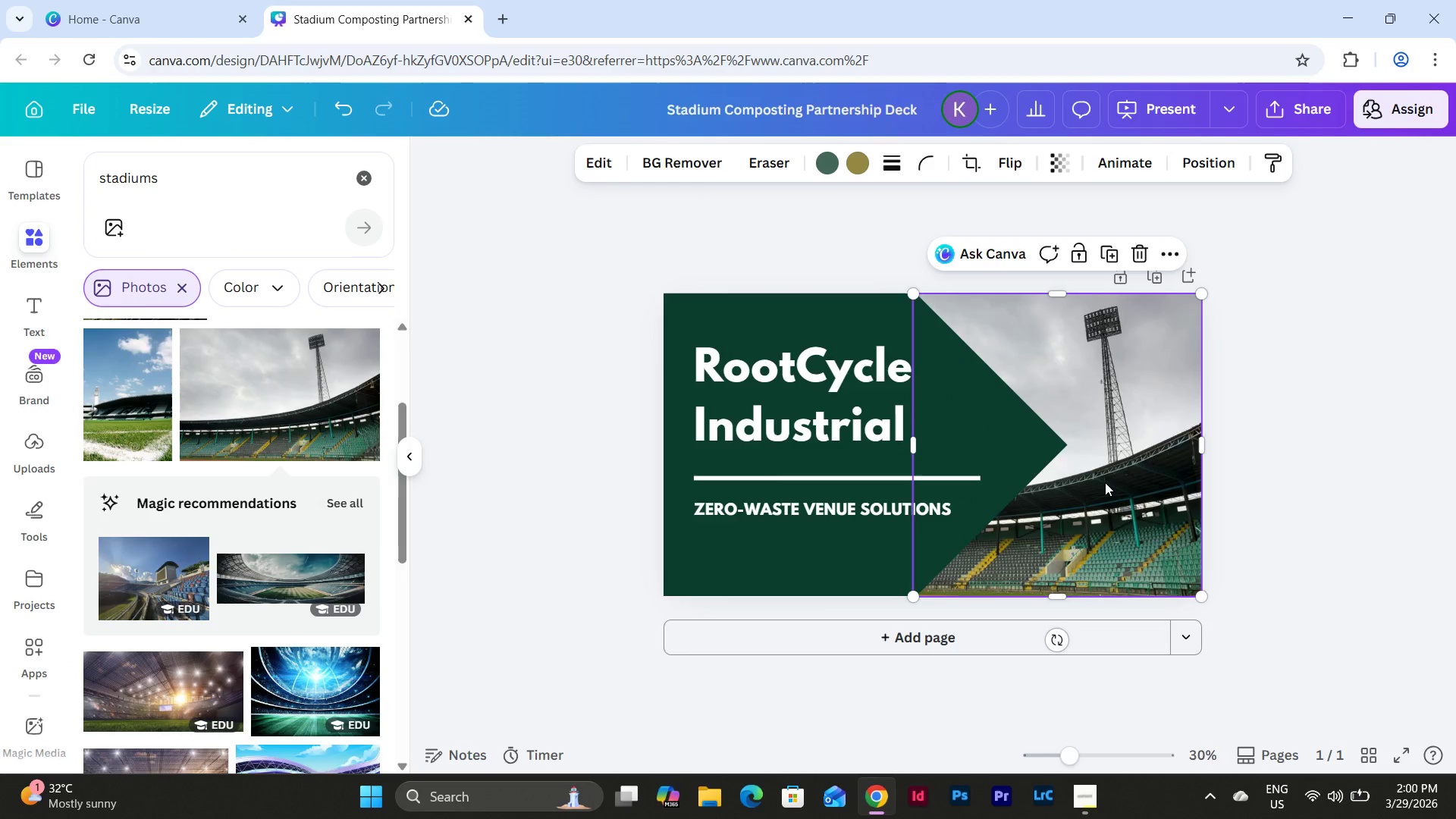 
double_click([1105, 482])
 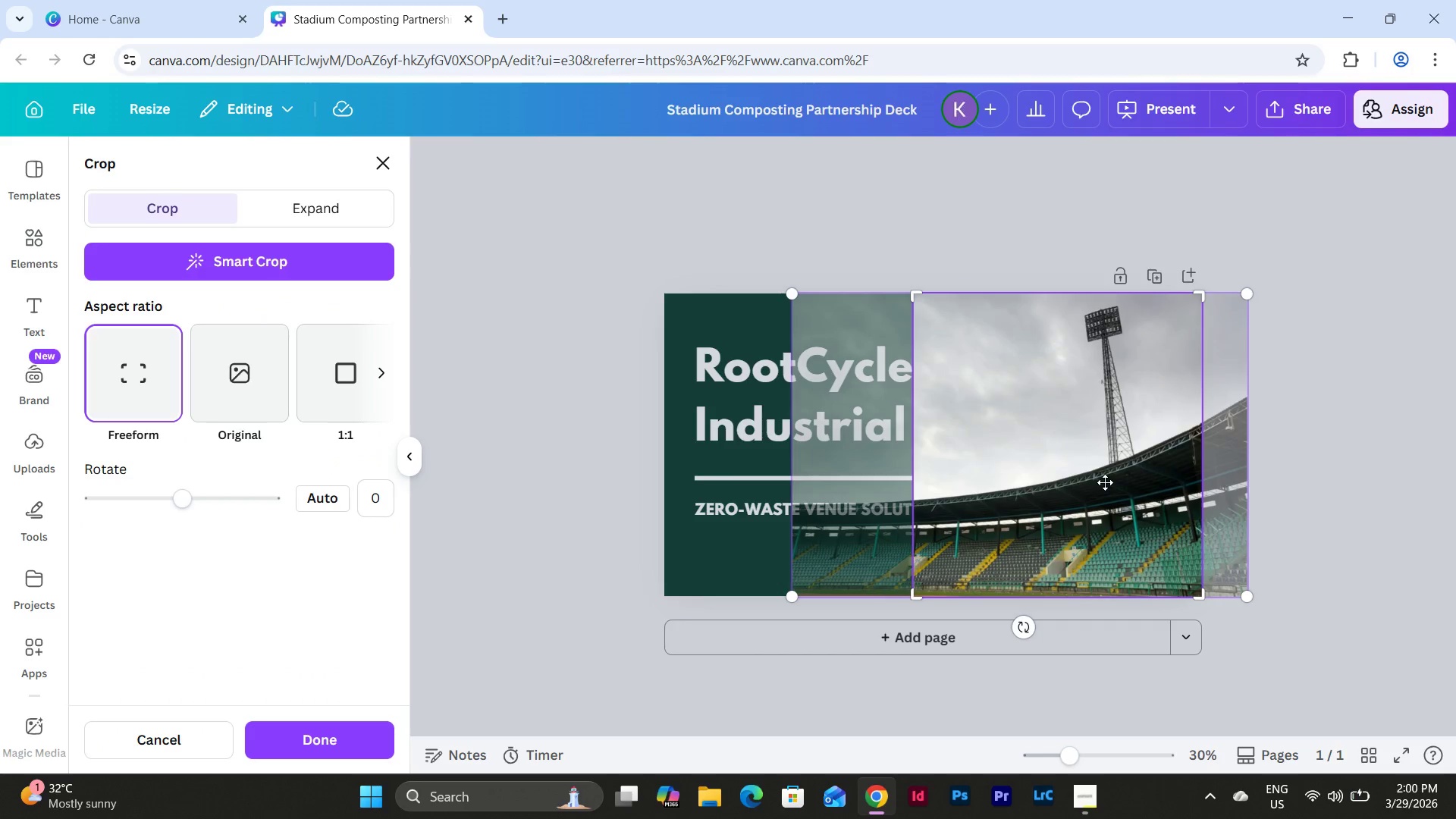 
left_click_drag(start_coordinate=[1105, 482], to_coordinate=[1034, 475])
 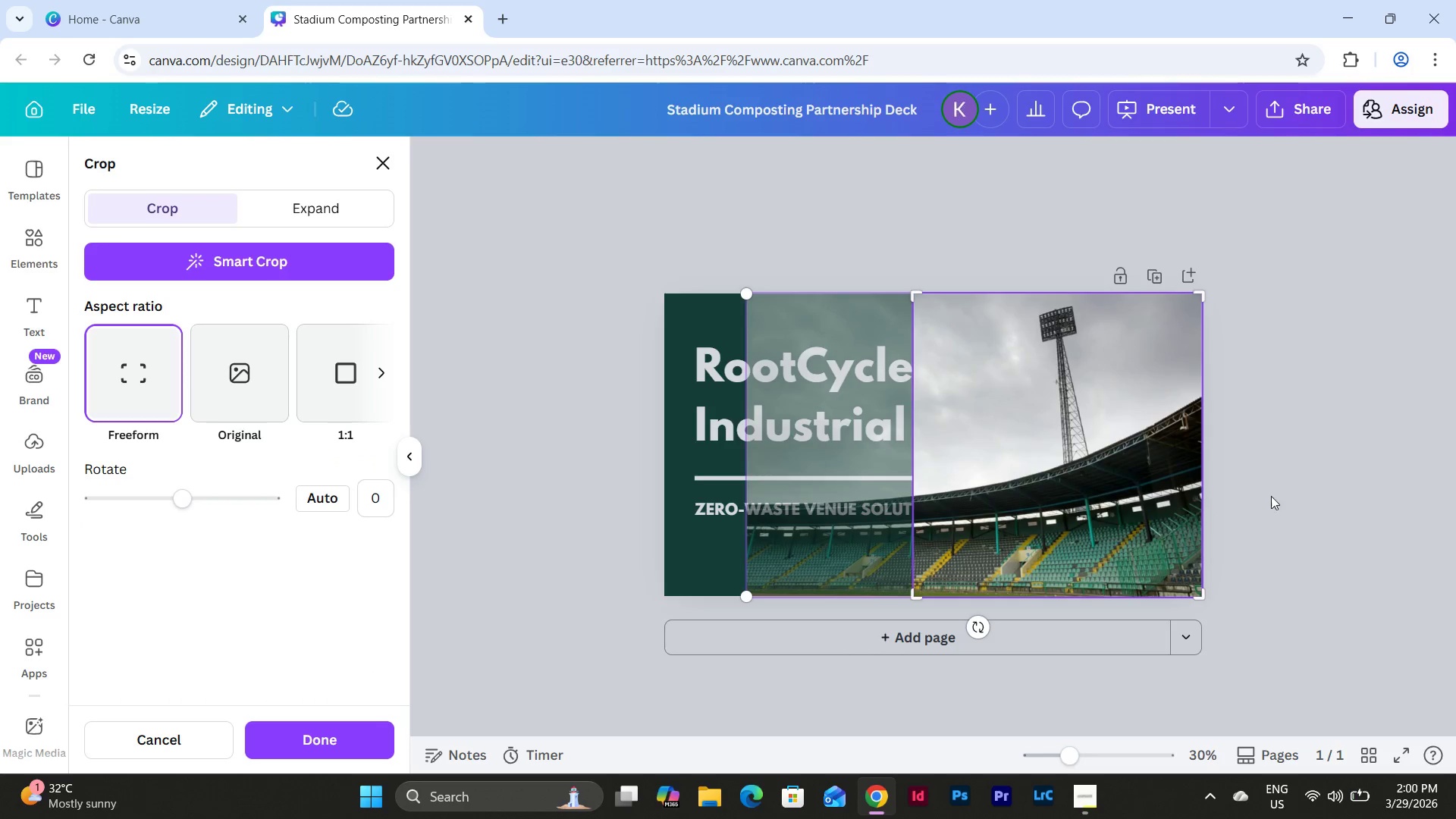 
left_click([1283, 493])
 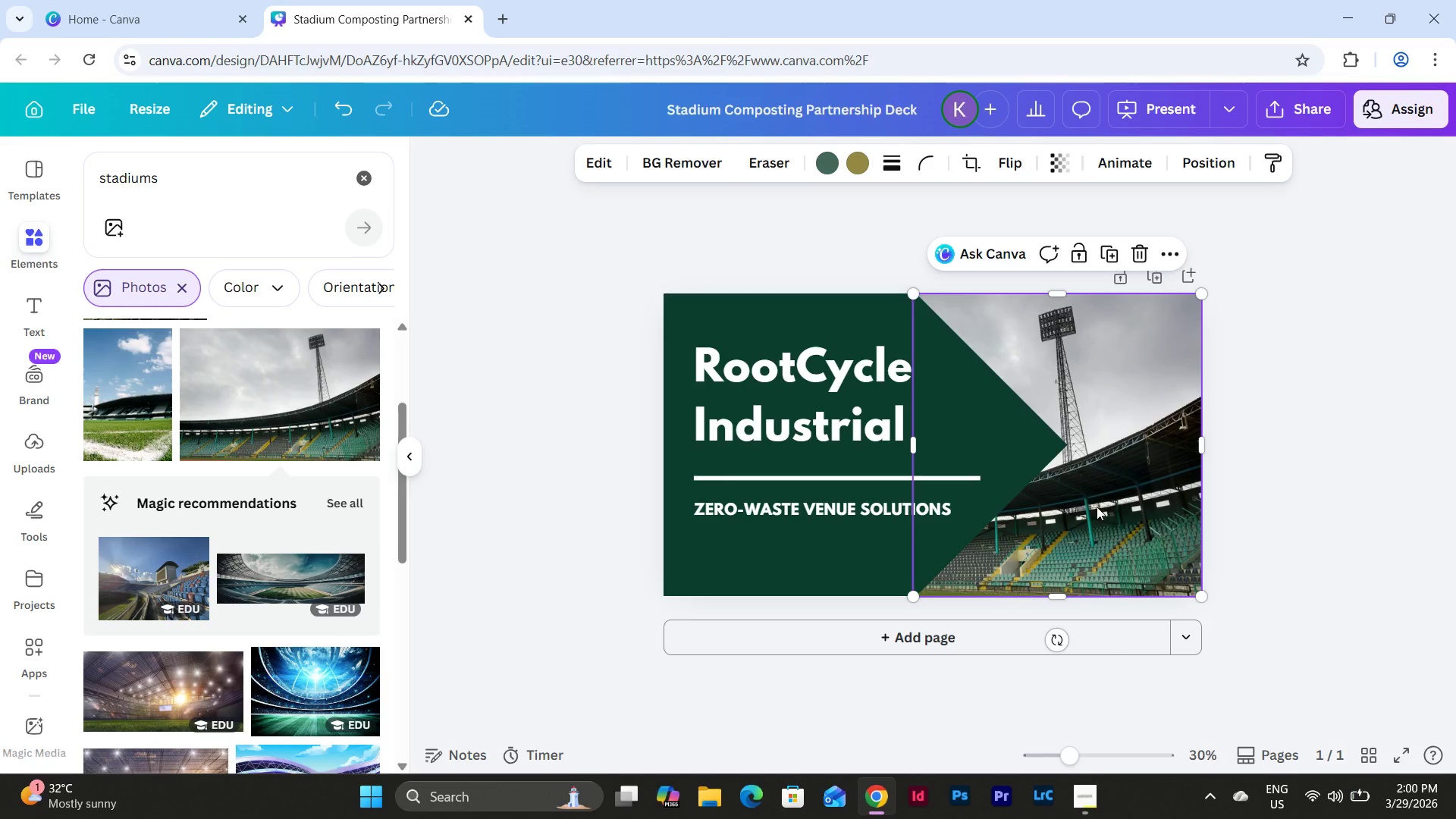 
double_click([1096, 506])
 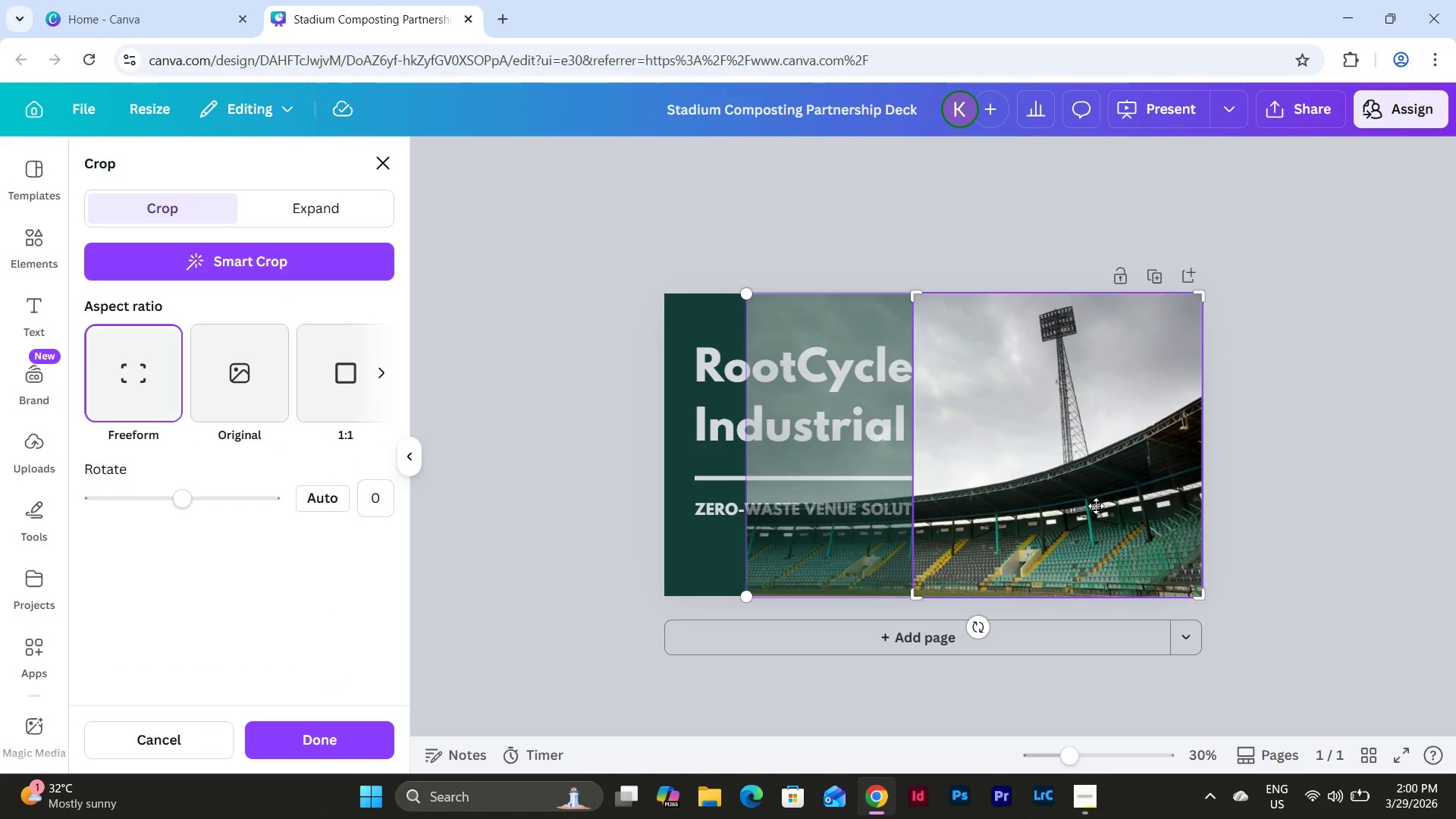 
left_click_drag(start_coordinate=[1096, 506], to_coordinate=[1166, 507])
 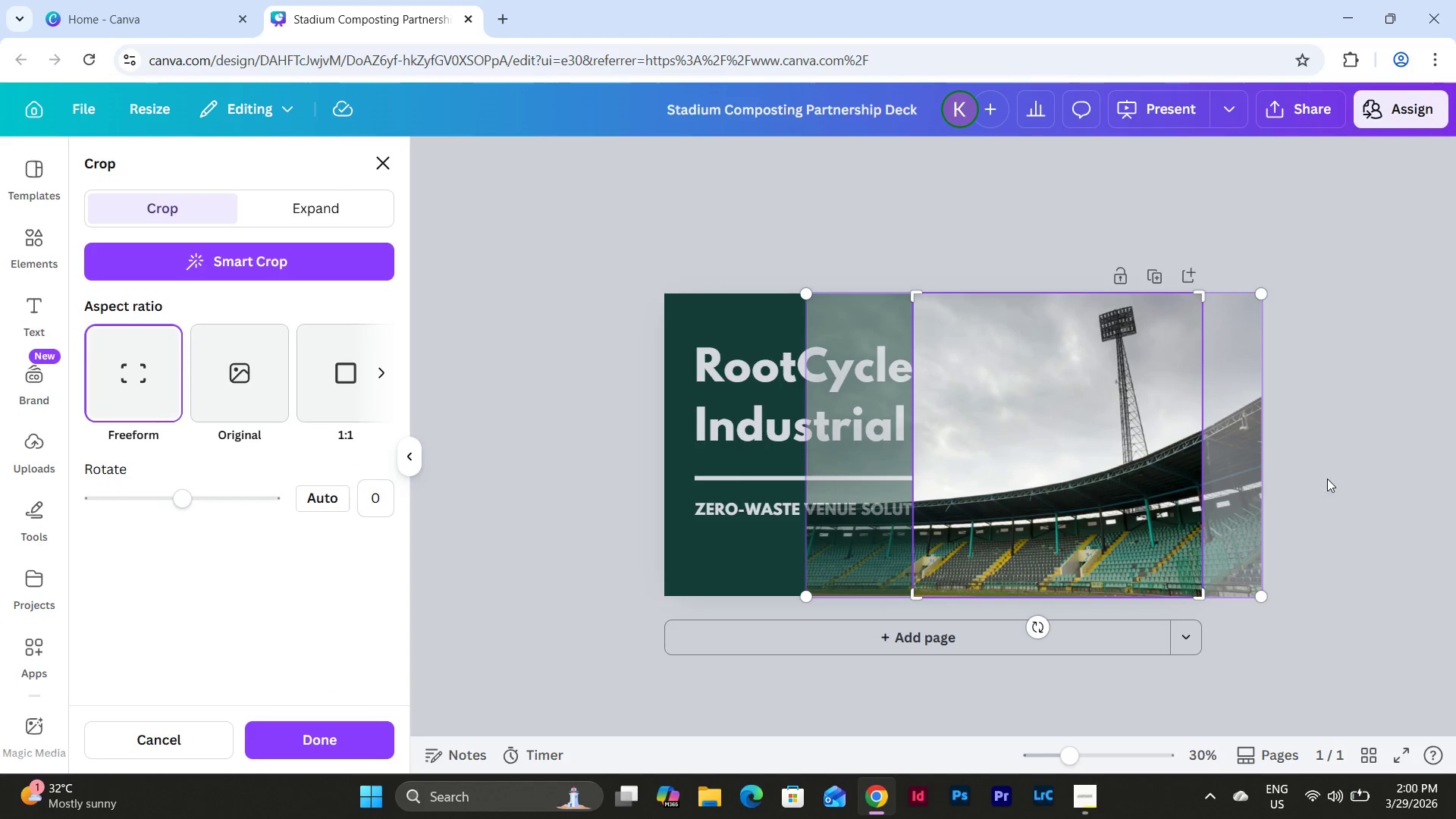 
left_click([1327, 478])
 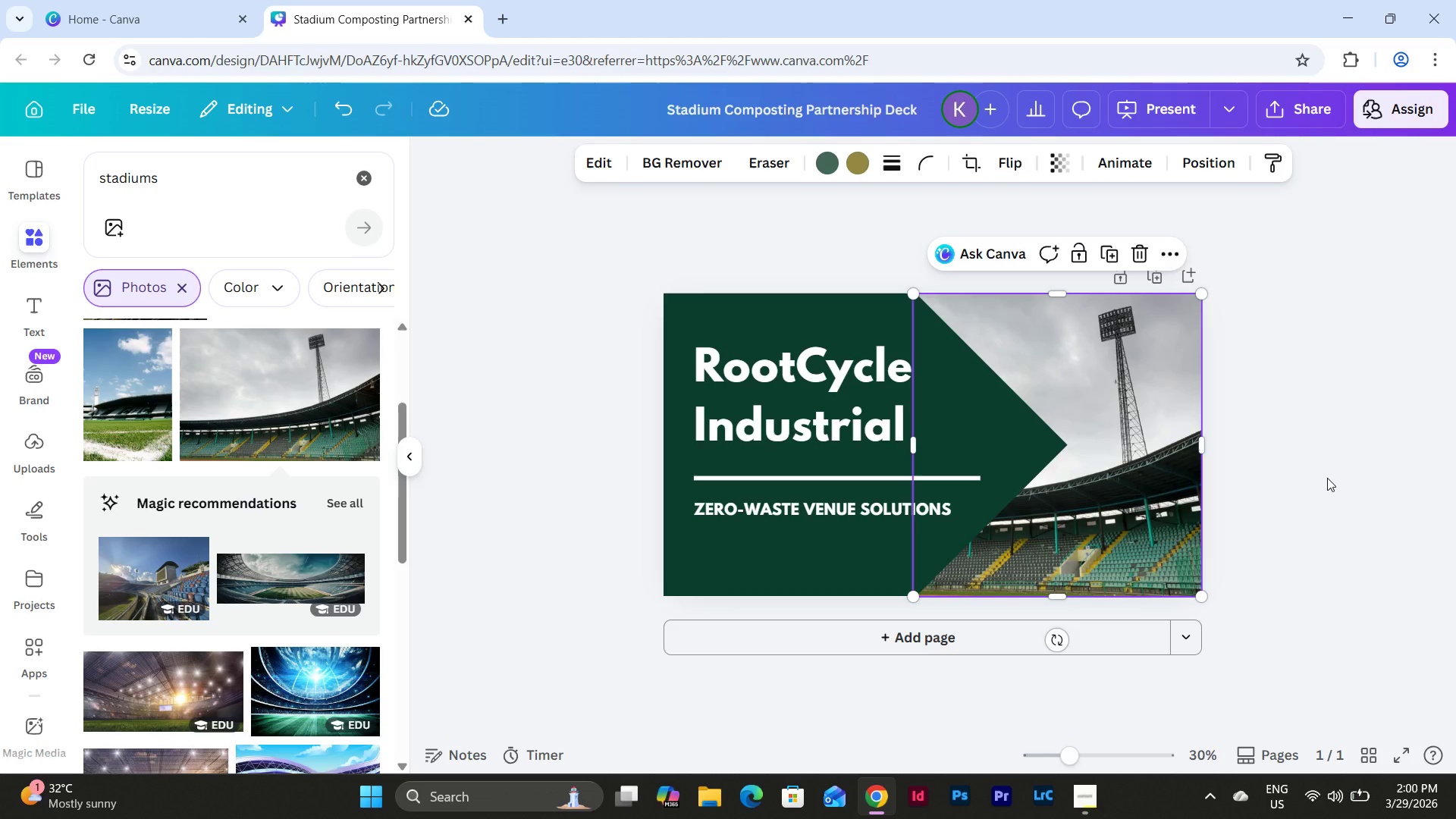 
left_click([1327, 478])
 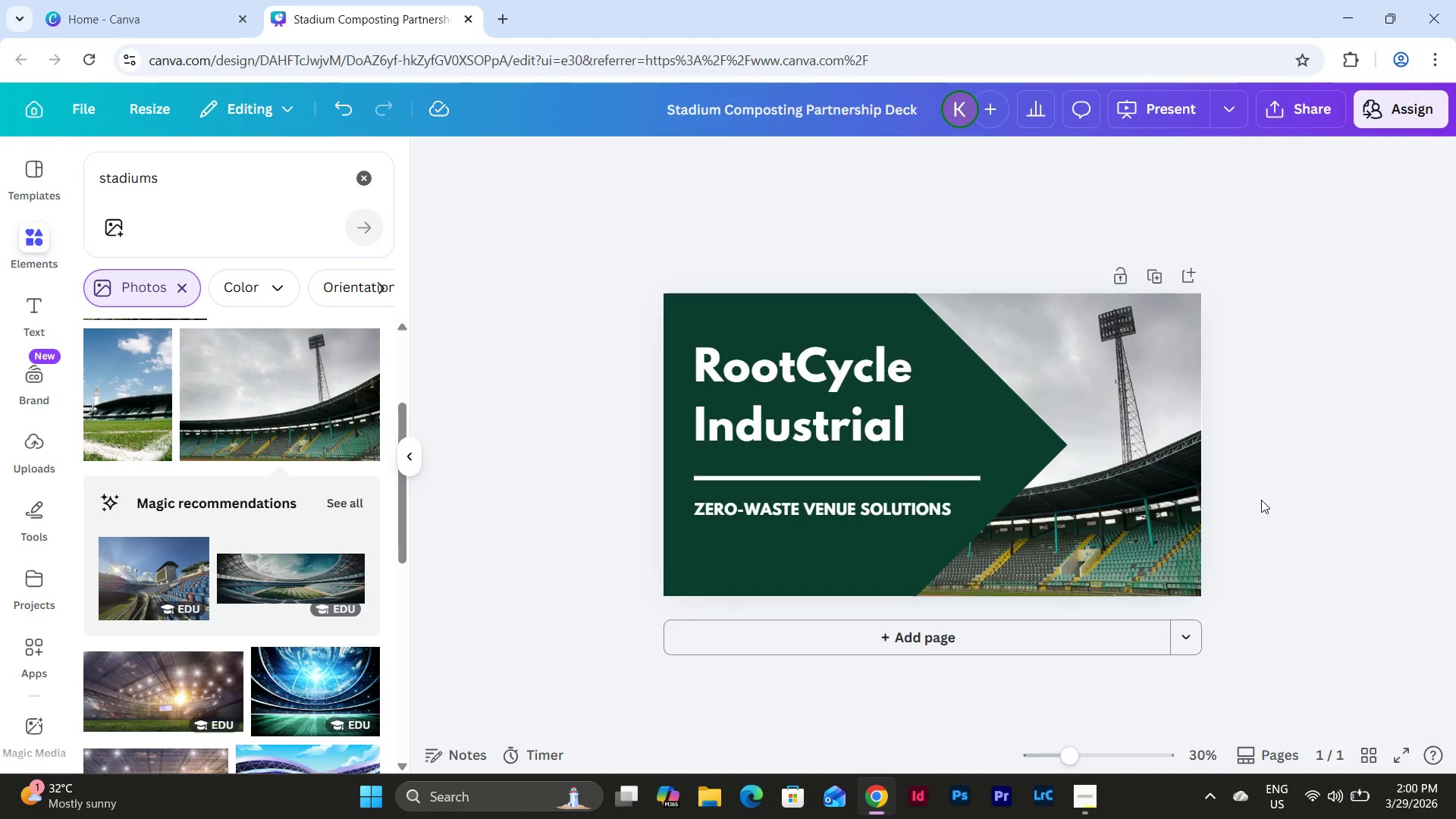 
left_click([1261, 500])
 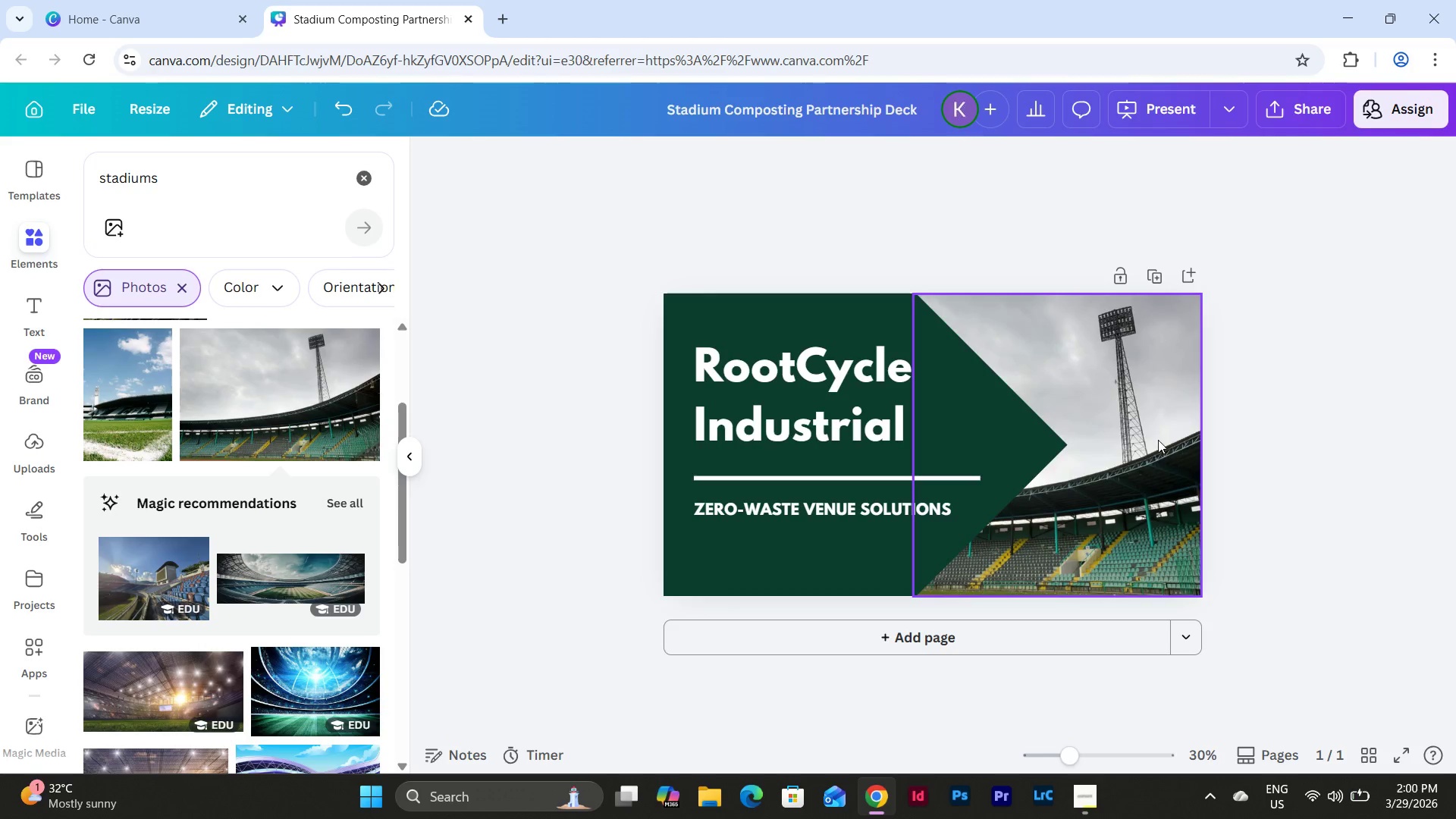 
left_click([1159, 278])
 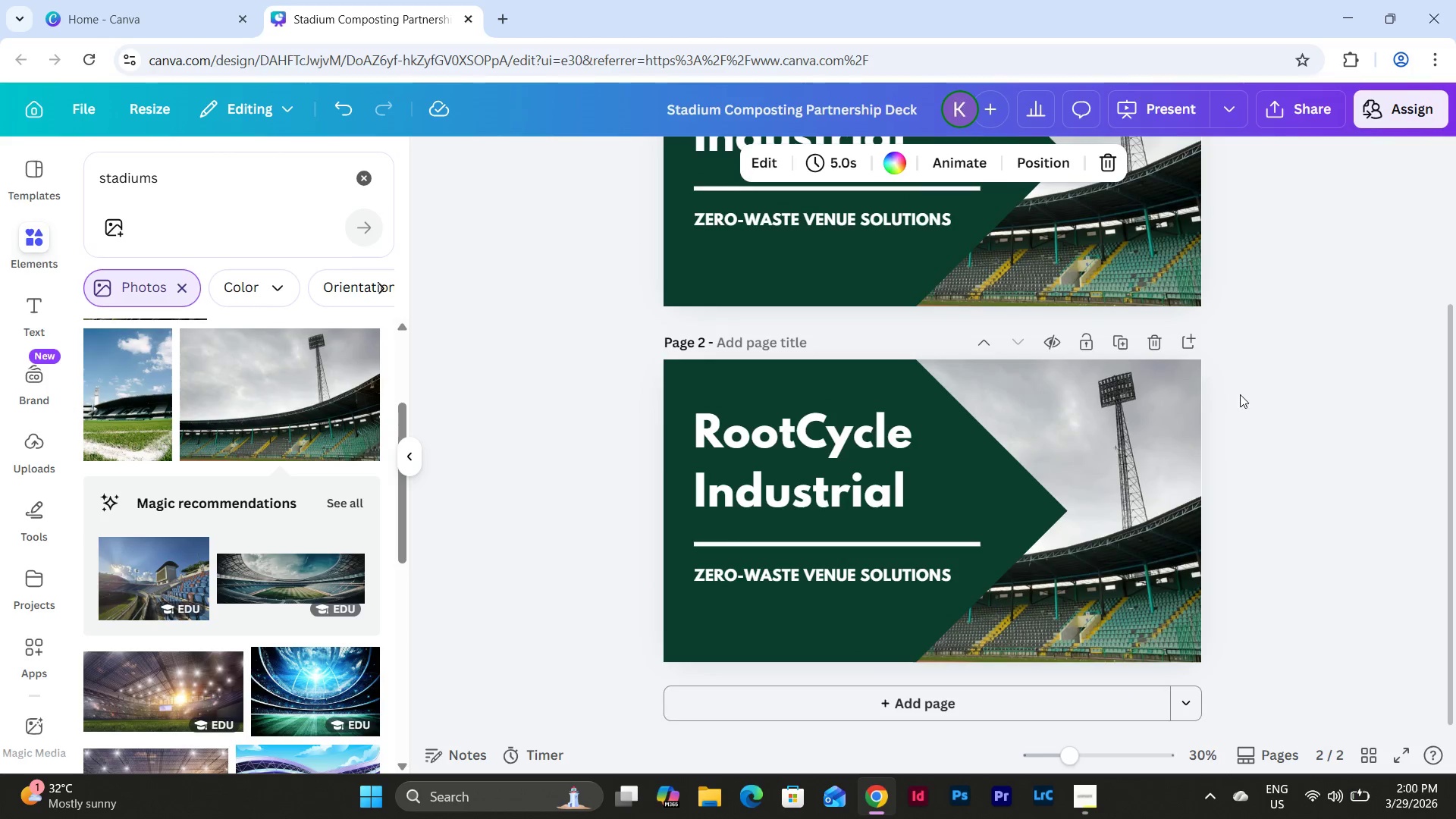 
scroll: coordinate [1241, 395], scroll_direction: up, amount: 3.0
 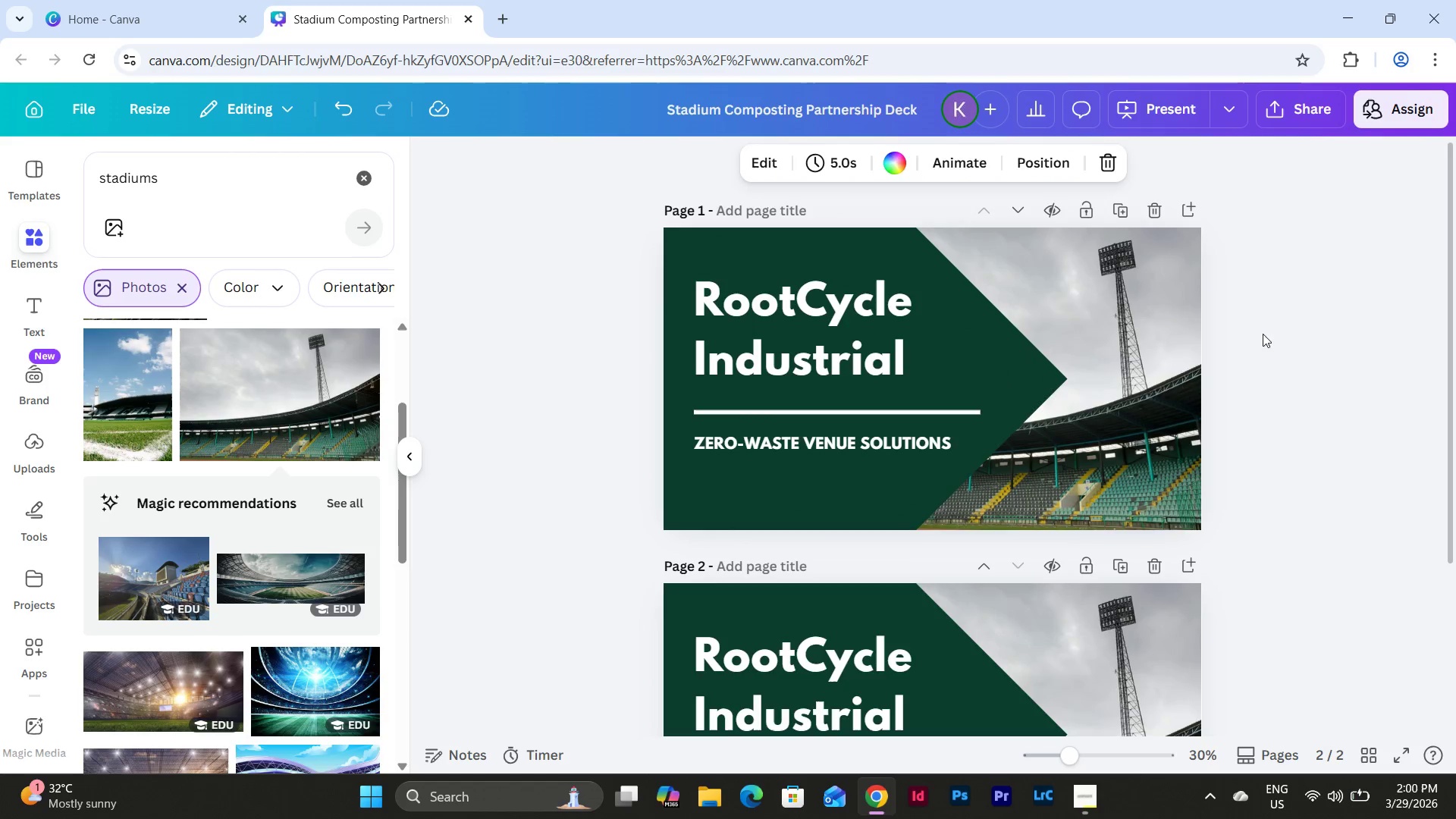 
left_click([1259, 336])
 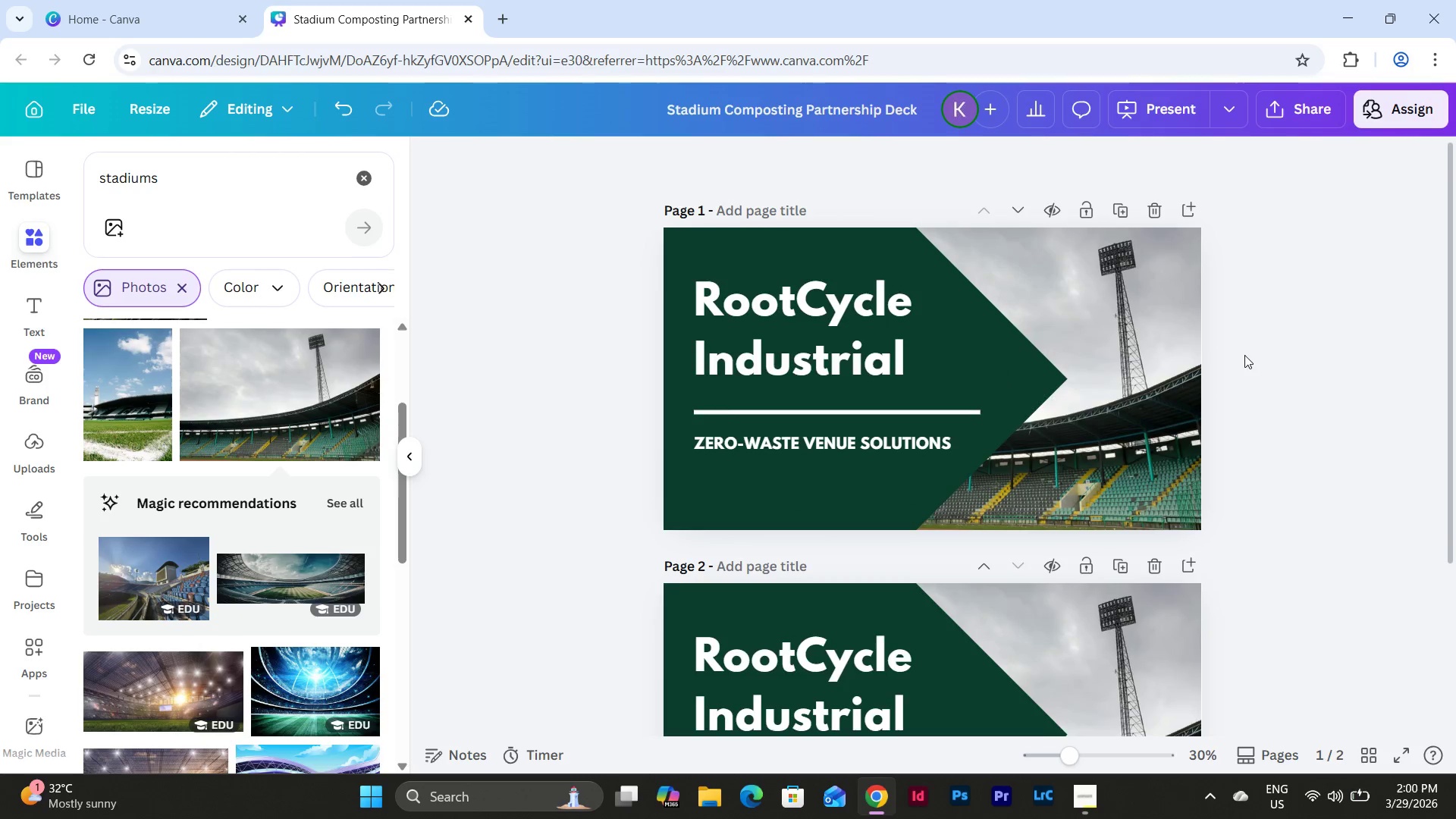 
scroll: coordinate [1244, 355], scroll_direction: down, amount: 3.0
 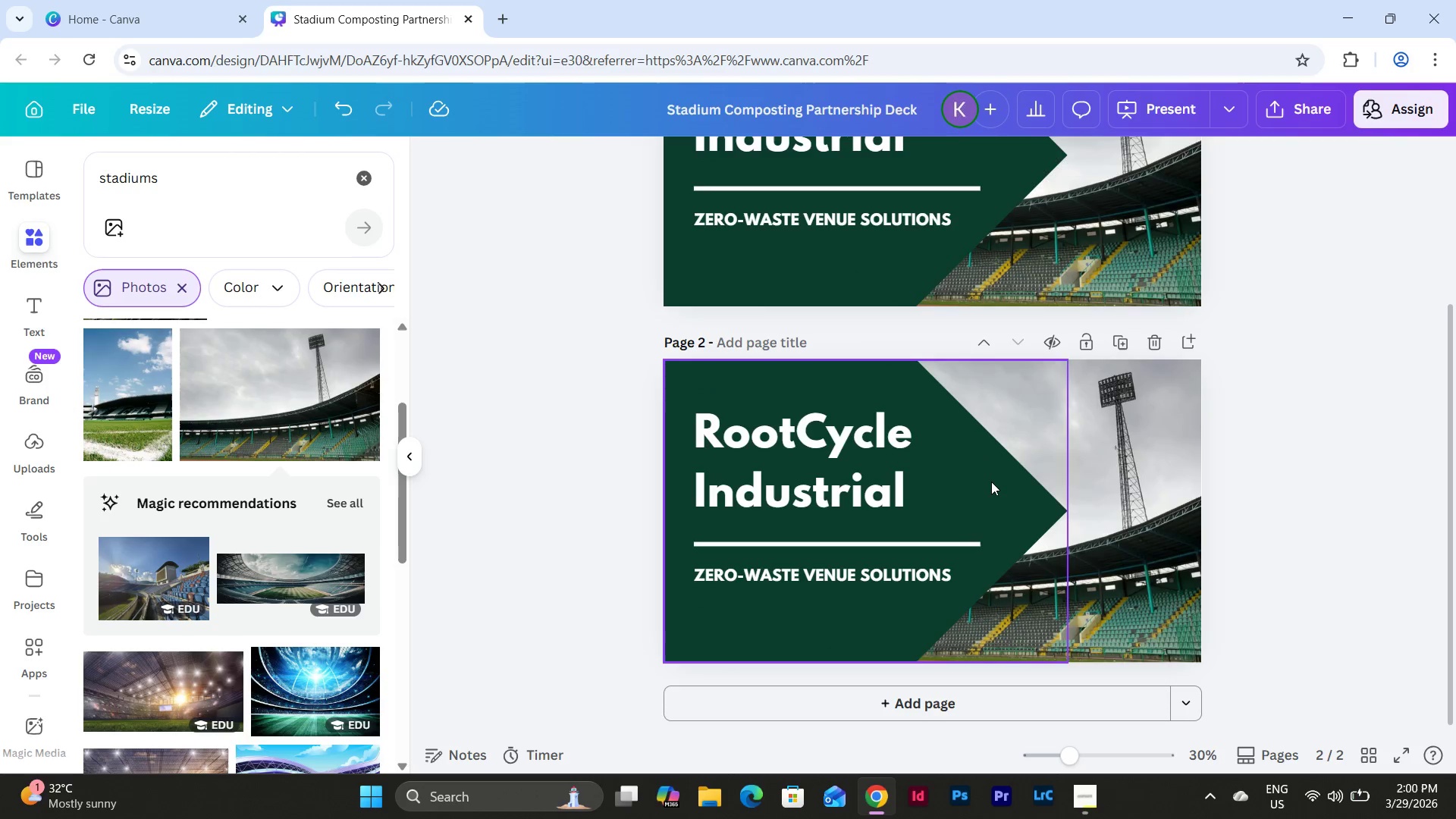 
left_click([991, 482])
 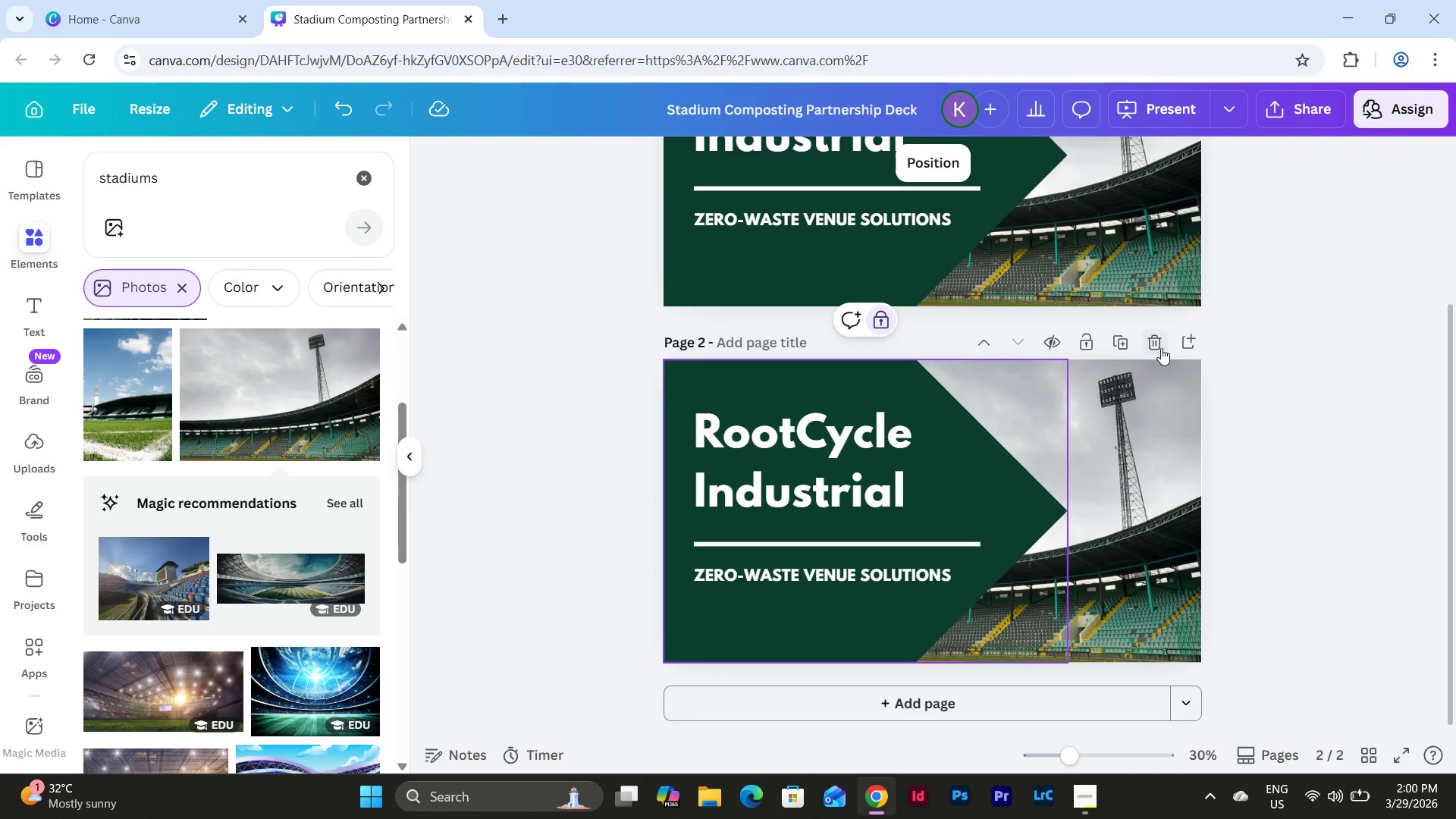 
left_click([1159, 345])
 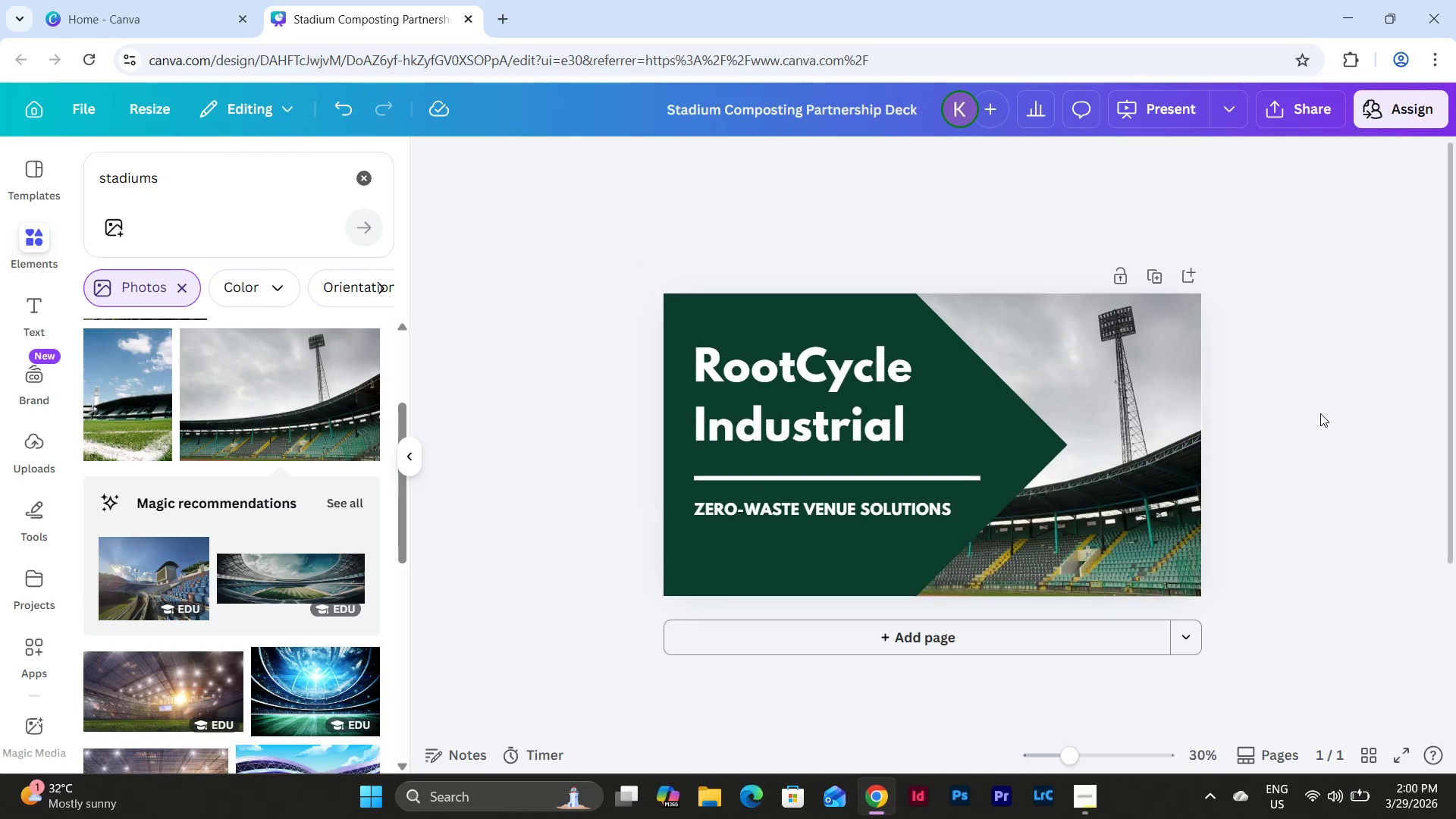 
scroll: coordinate [1320, 413], scroll_direction: up, amount: 3.0
 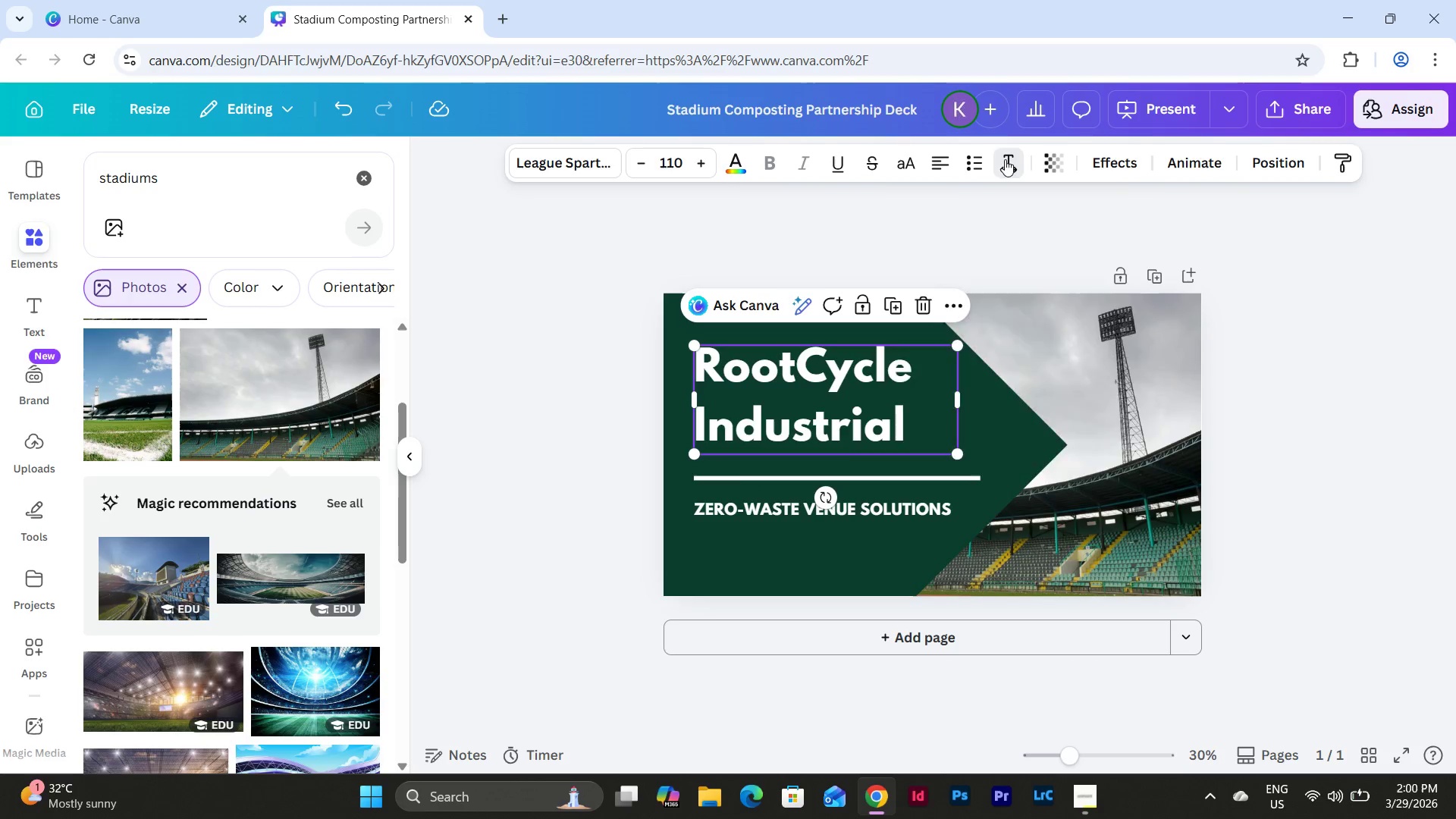 
left_click_drag(start_coordinate=[1108, 309], to_coordinate=[1083, 306])
 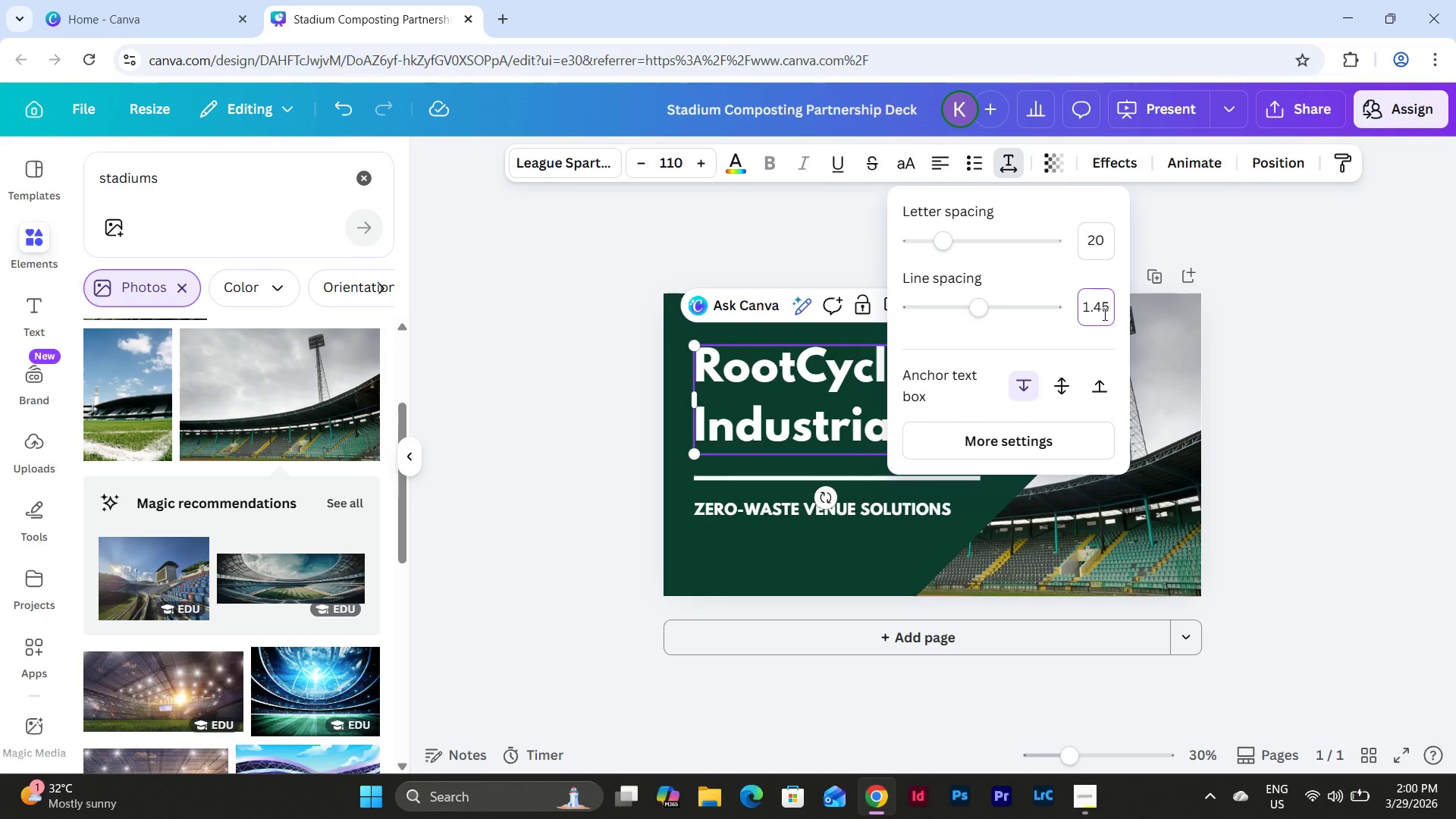 
left_click_drag(start_coordinate=[1108, 311], to_coordinate=[1058, 300])
 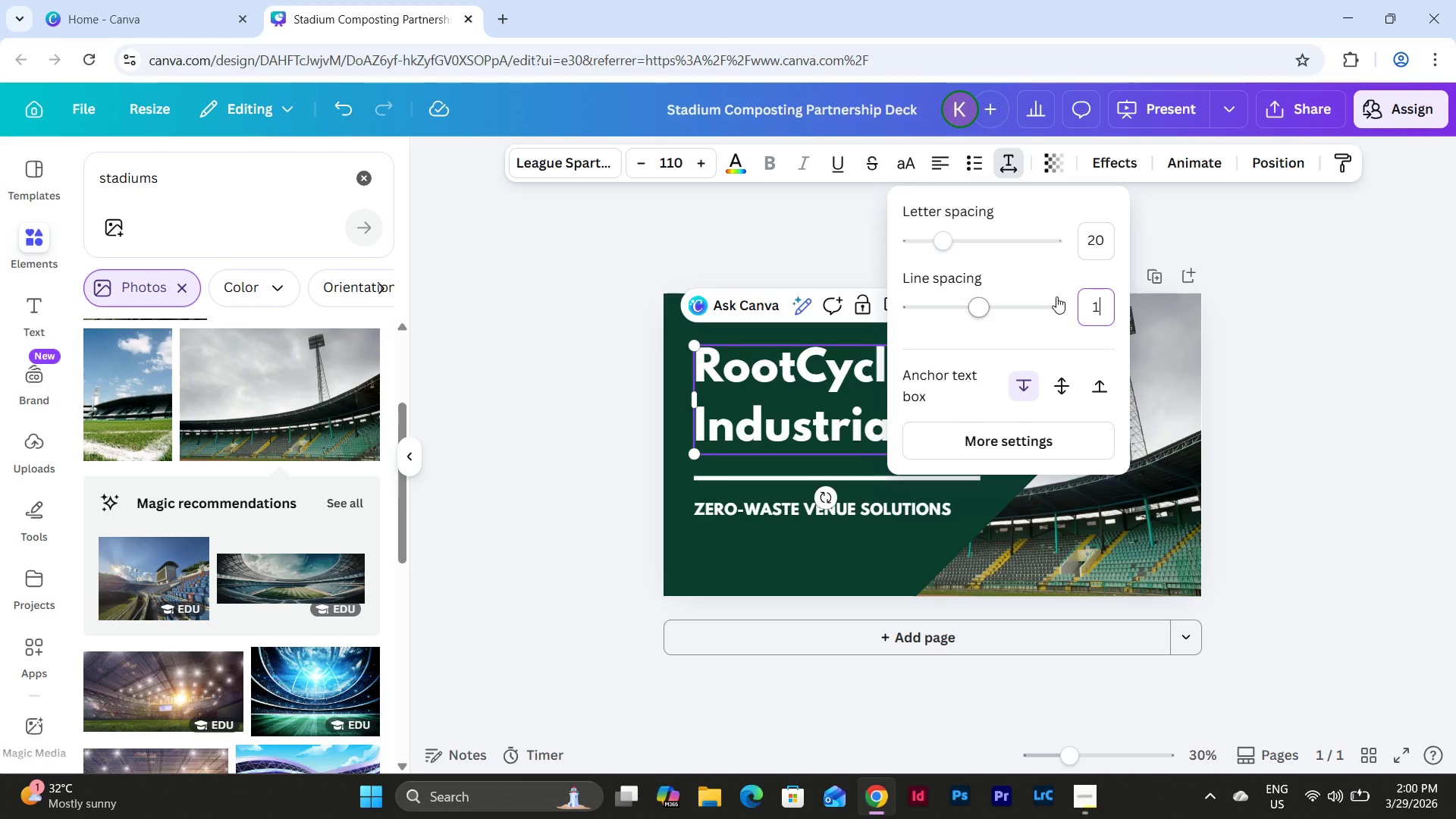 
key(Numpad1)
 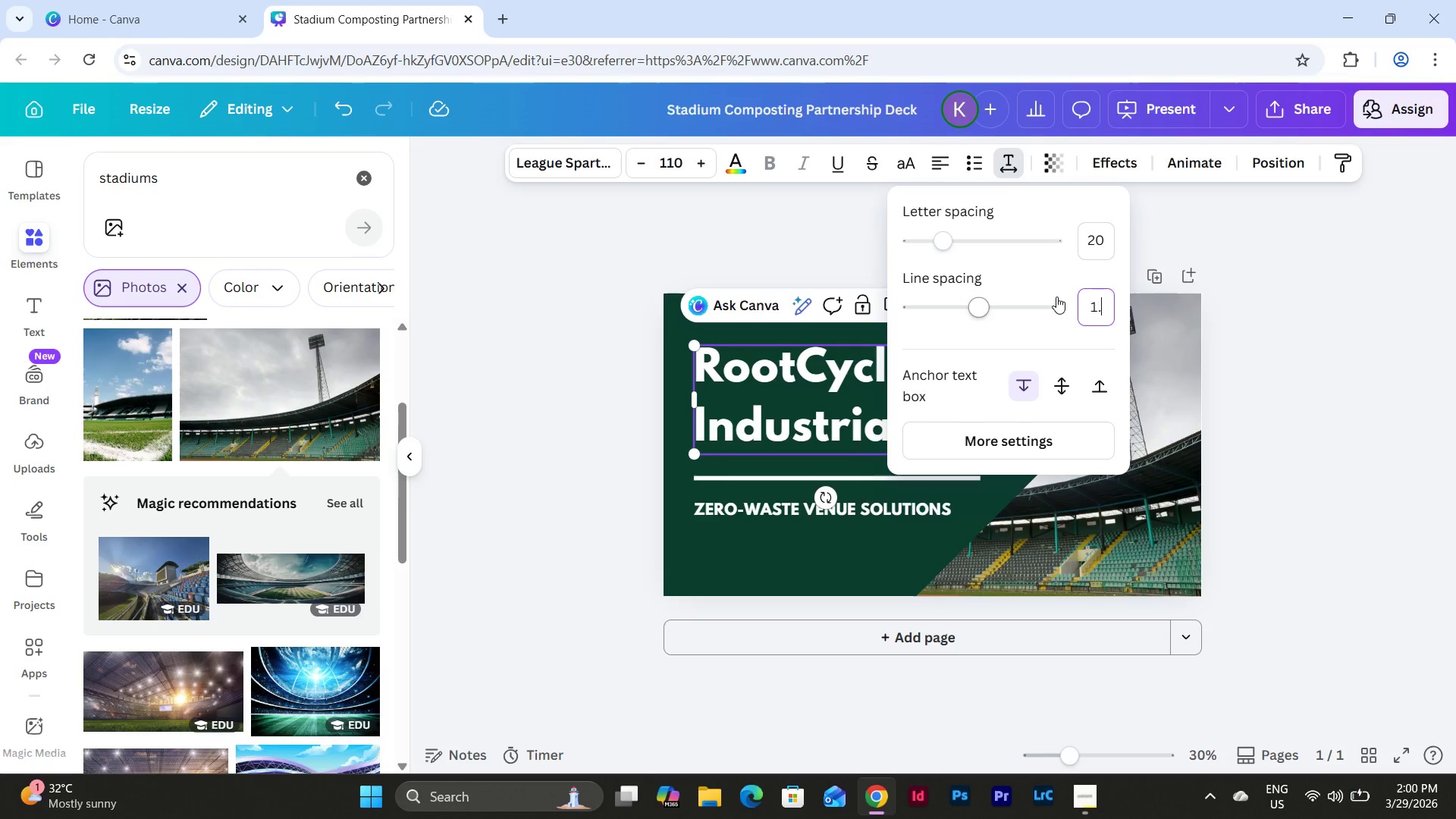 
key(NumpadDecimal)
 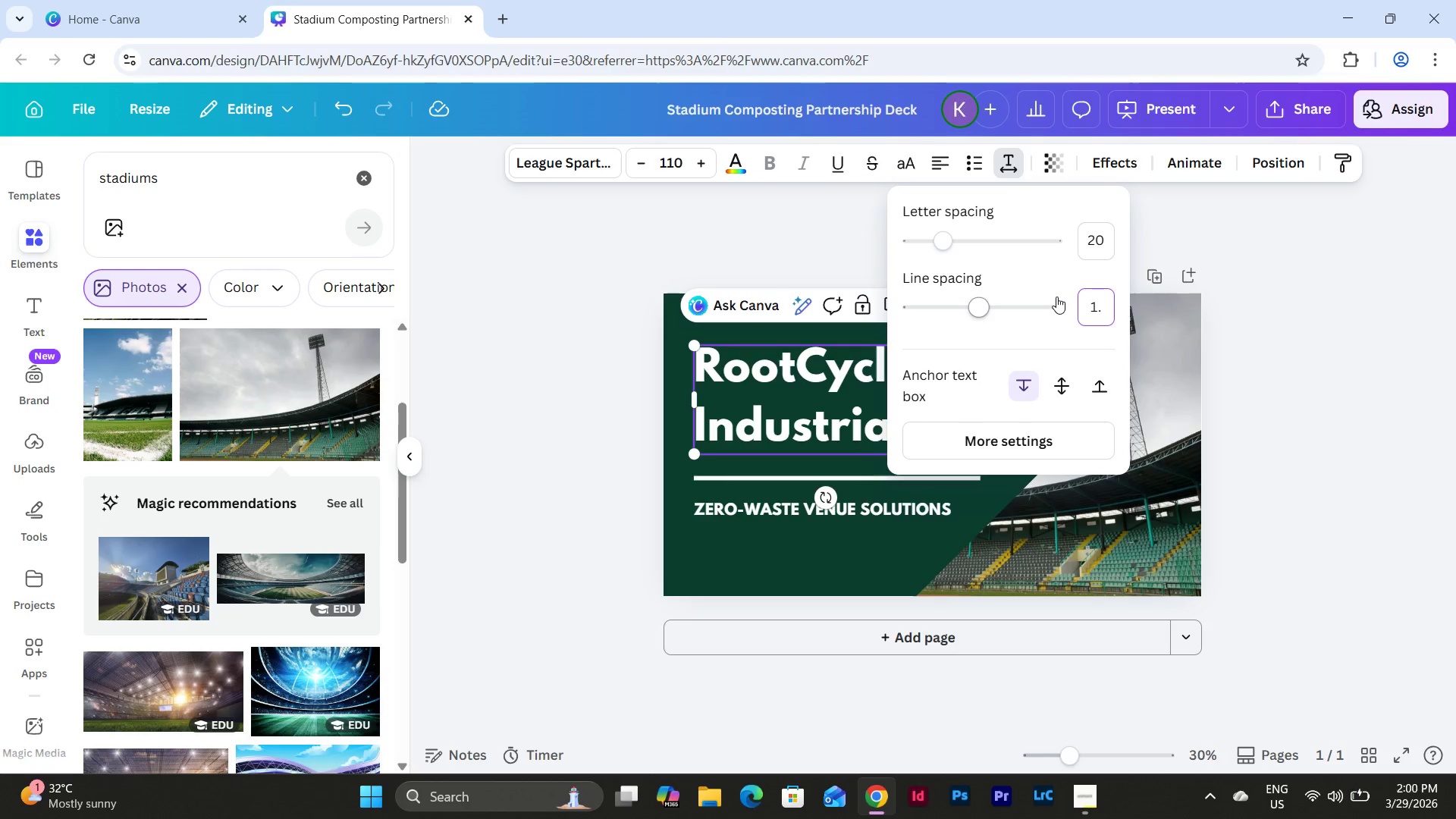 
key(Numpad3)
 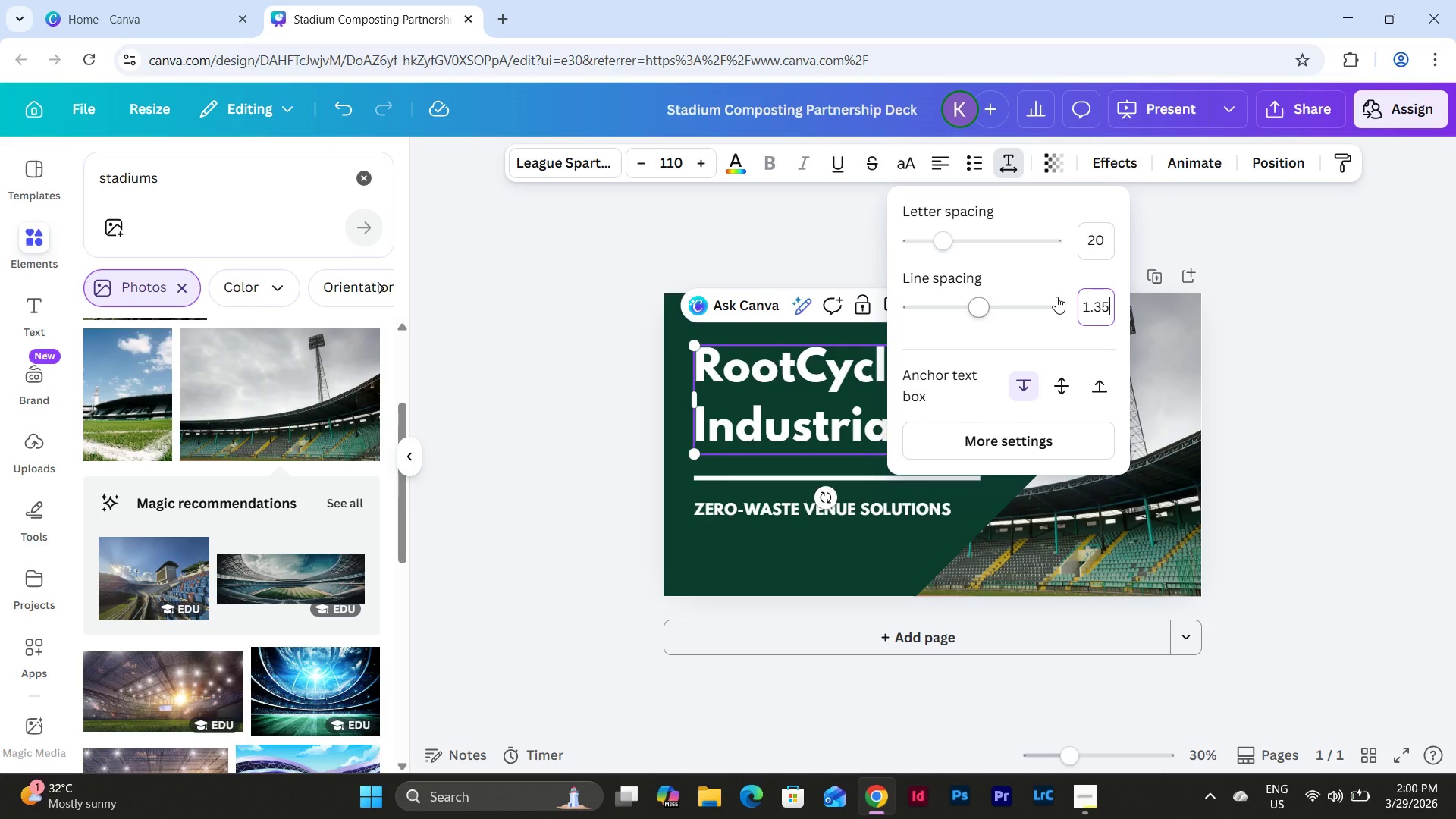 
key(Numpad5)
 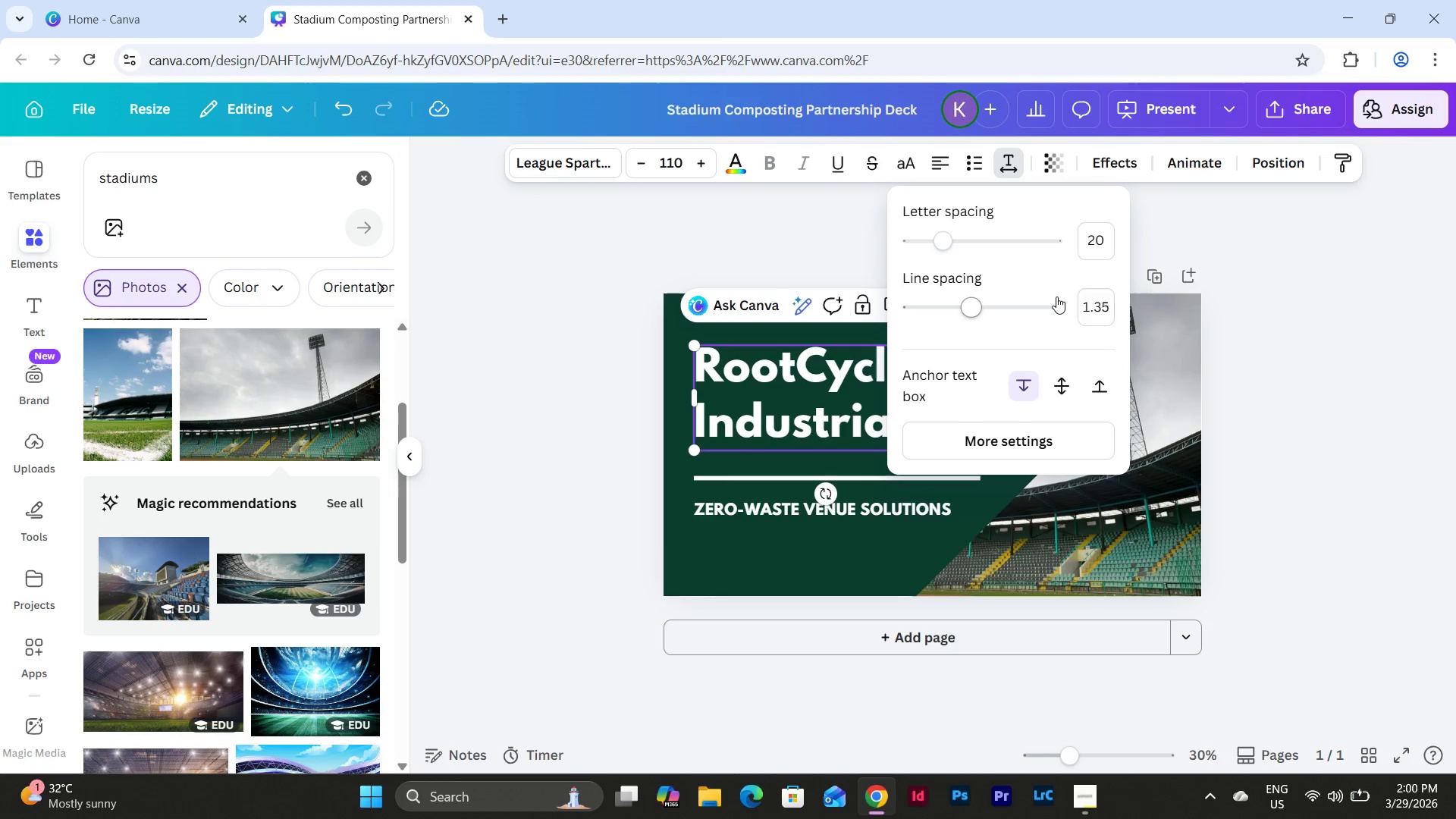 
key(NumpadEnter)
 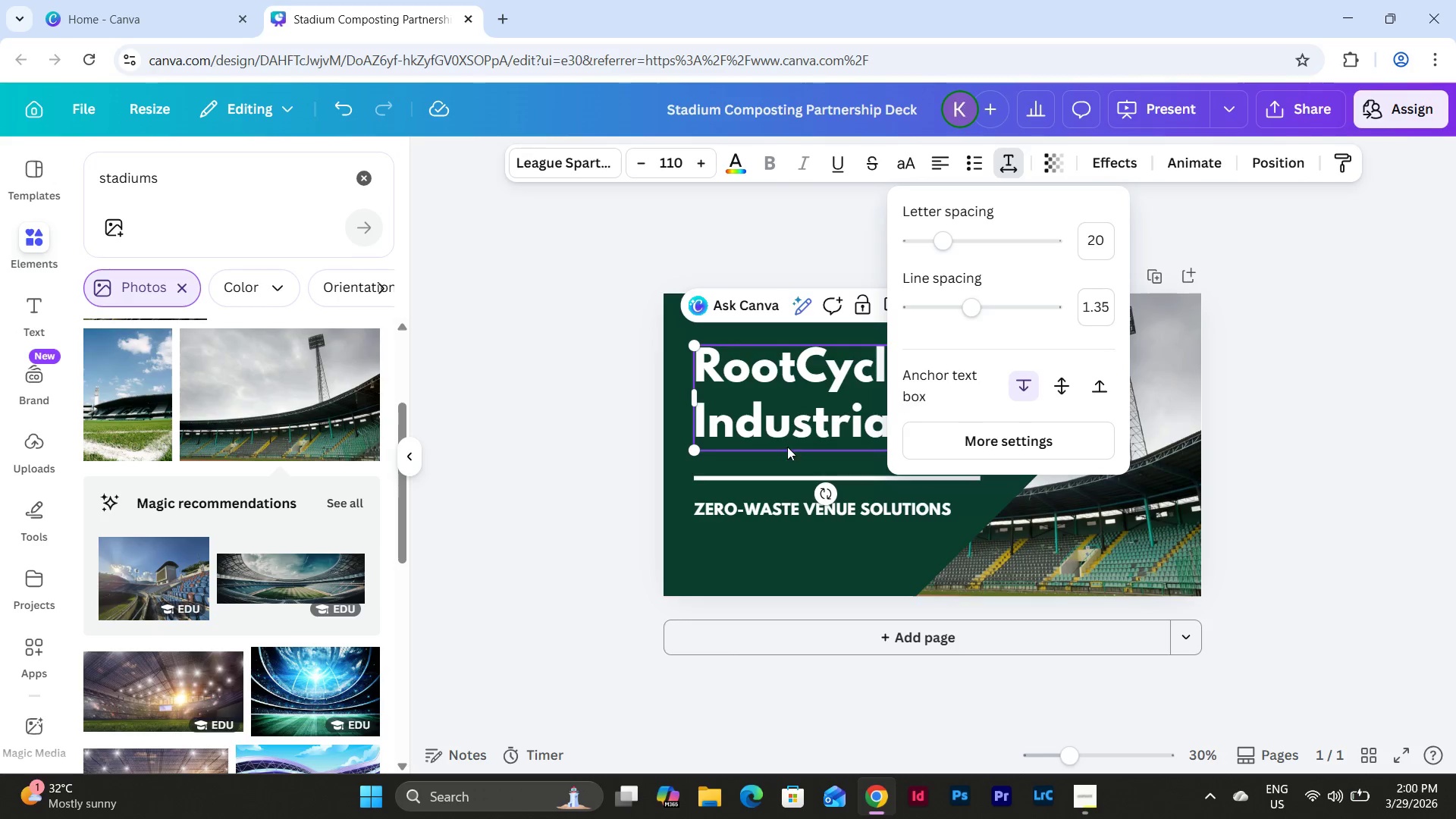 
left_click([563, 474])
 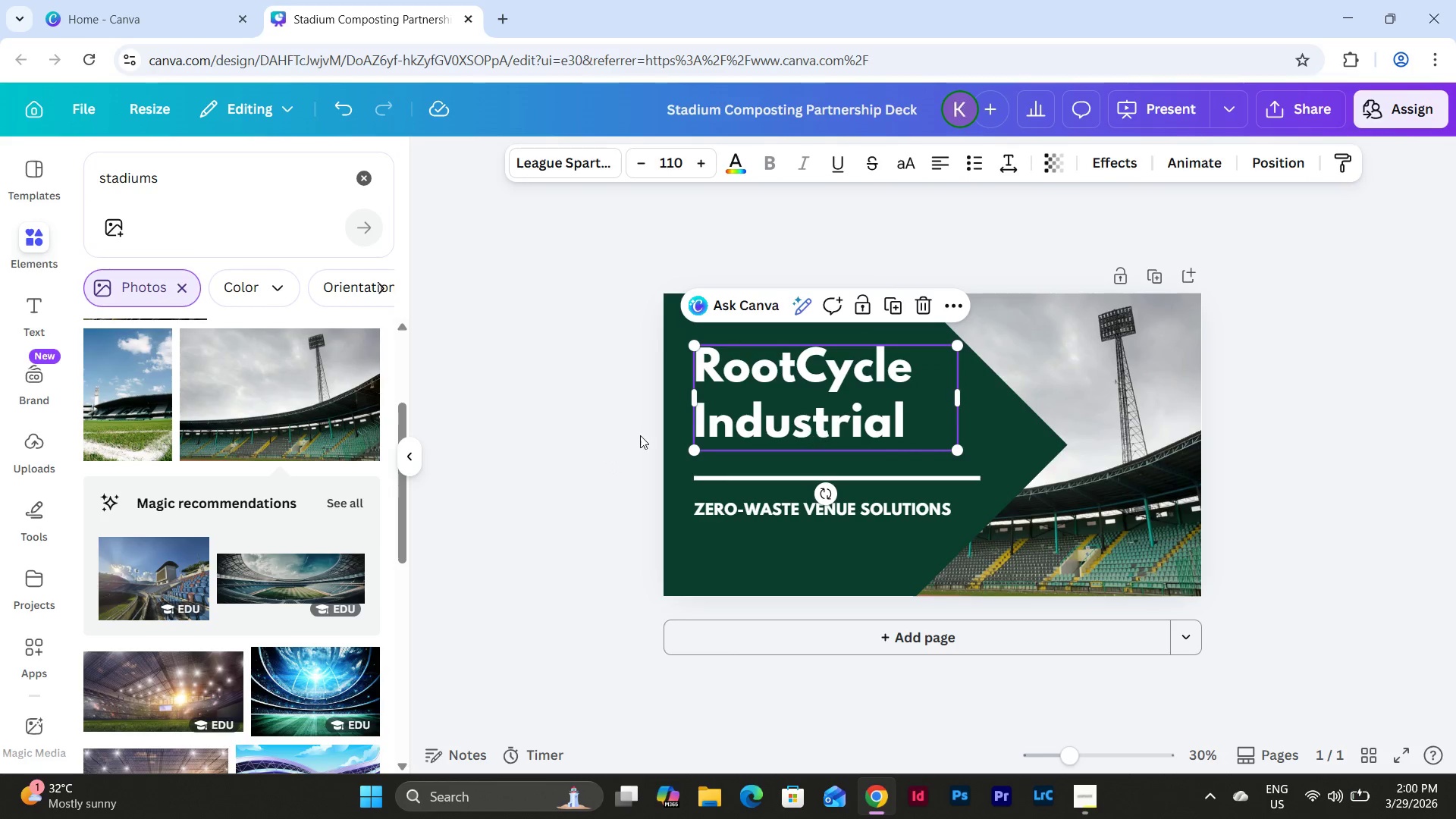 
left_click([519, 451])
 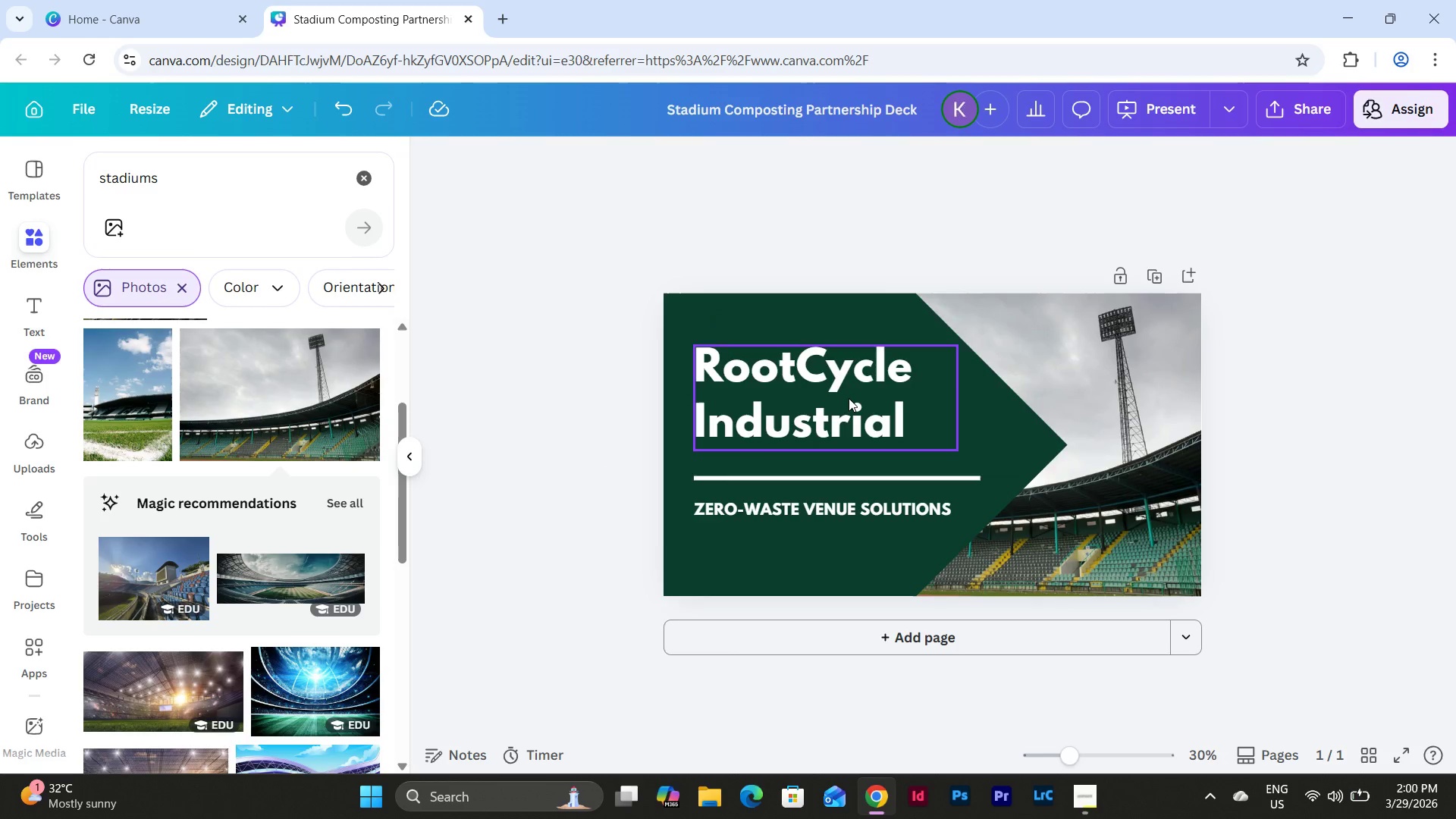 
left_click_drag(start_coordinate=[849, 398], to_coordinate=[849, 402])
 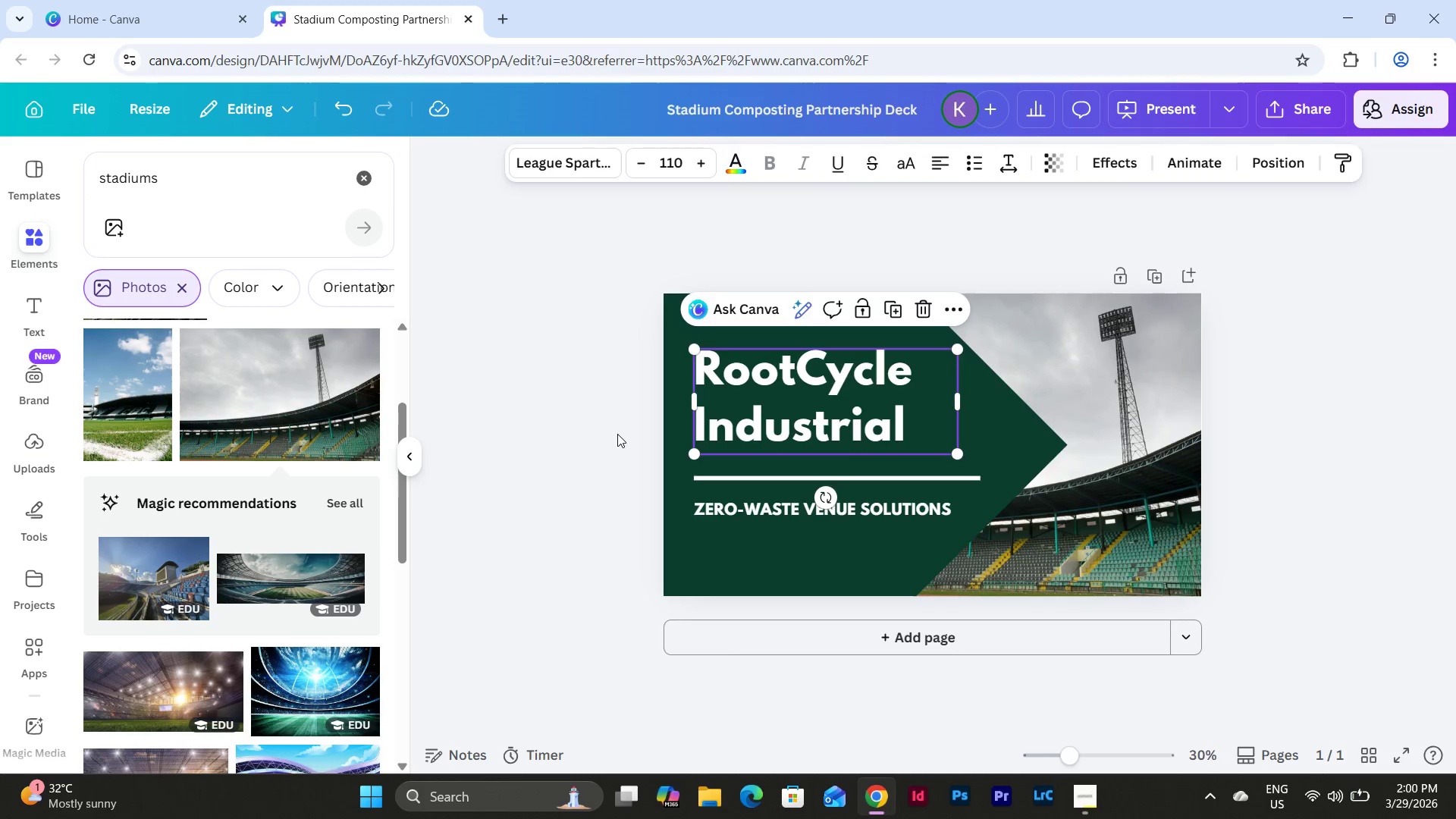 
left_click([617, 434])
 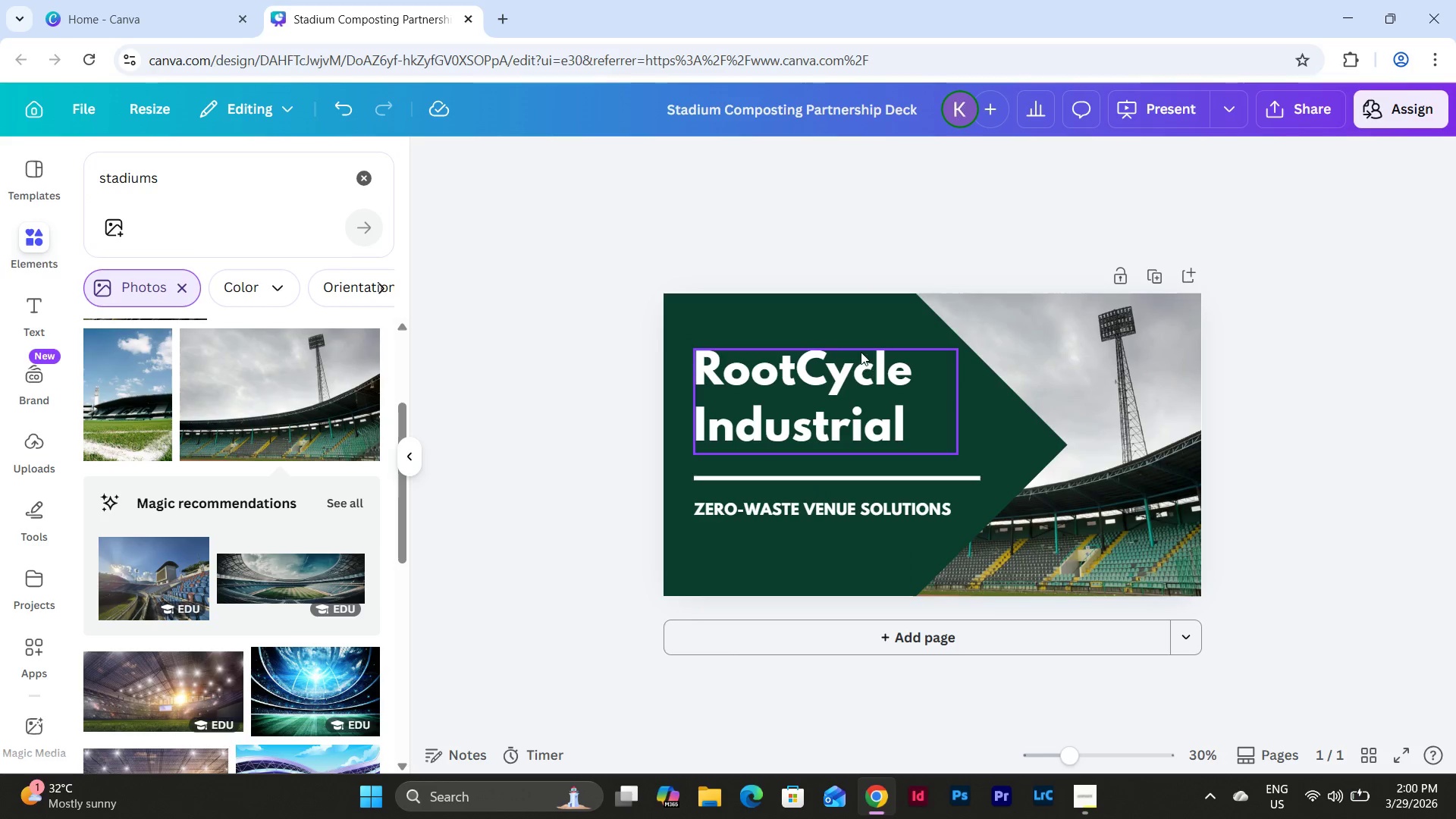 
left_click([826, 314])
 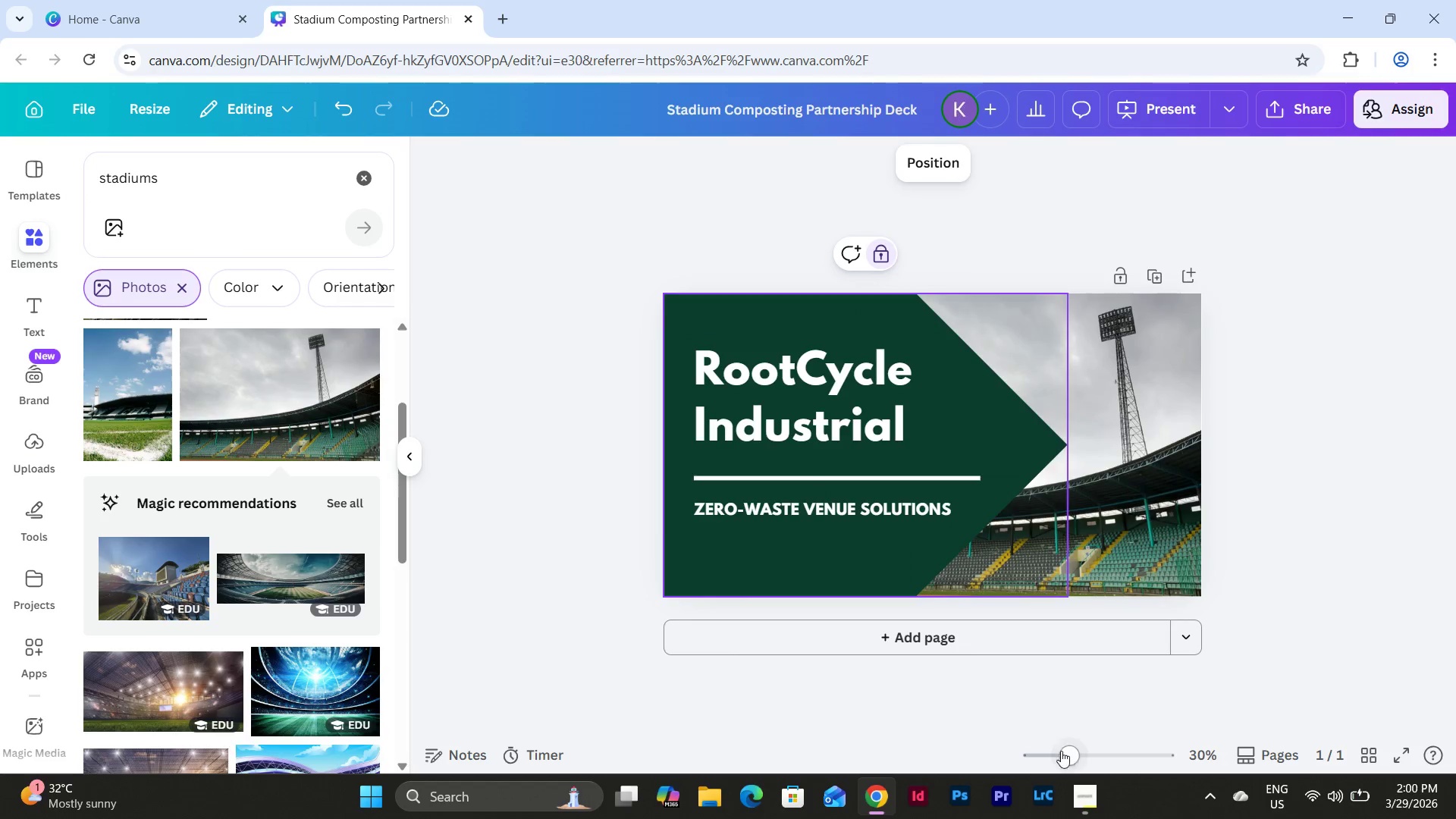 
left_click([1085, 799])